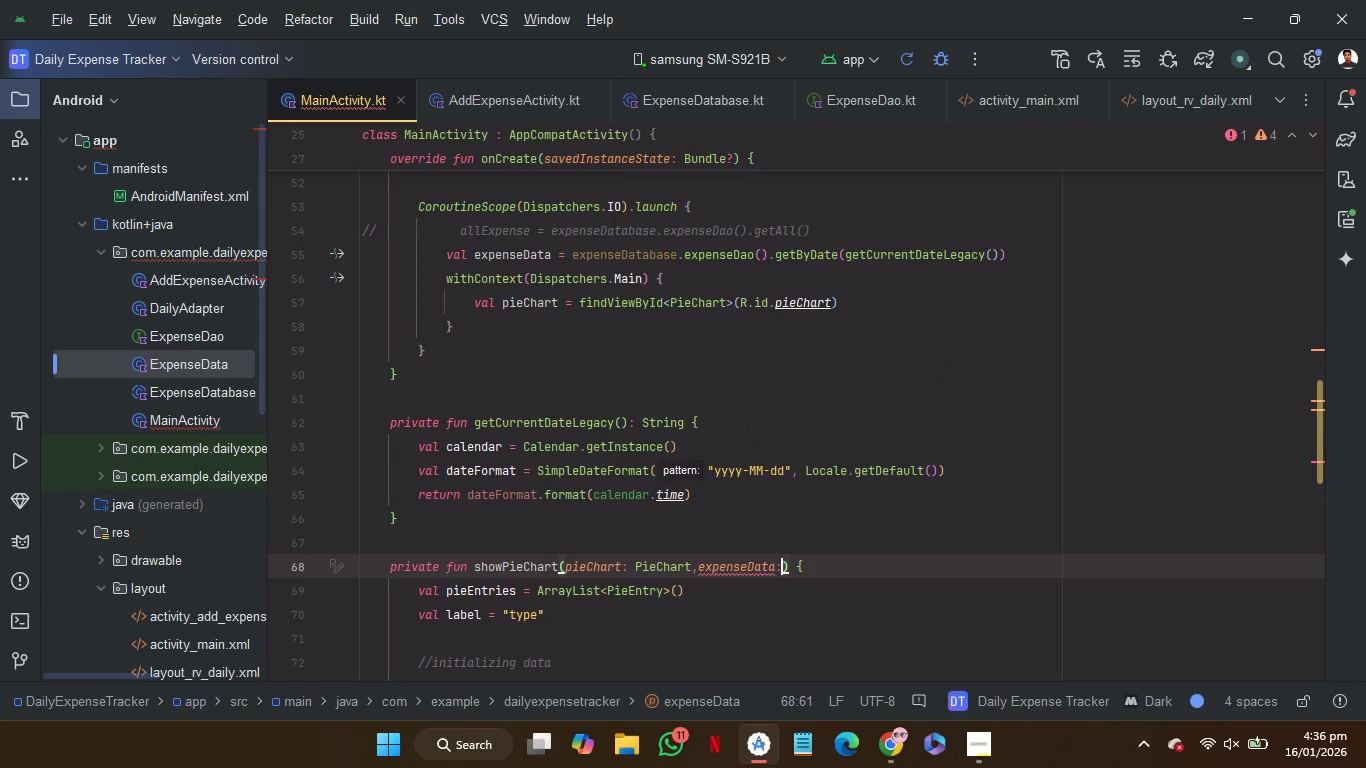 
key(Shift+E)
 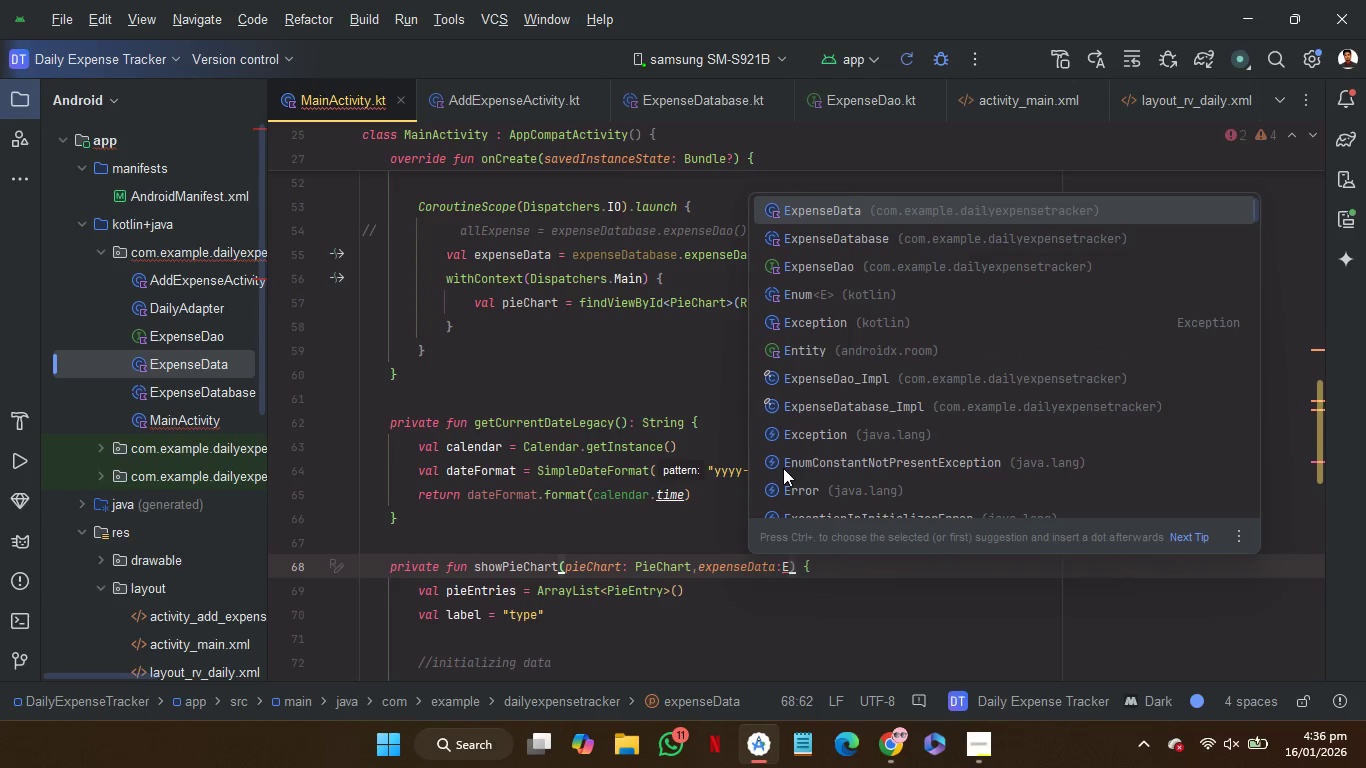 
key(Enter)
 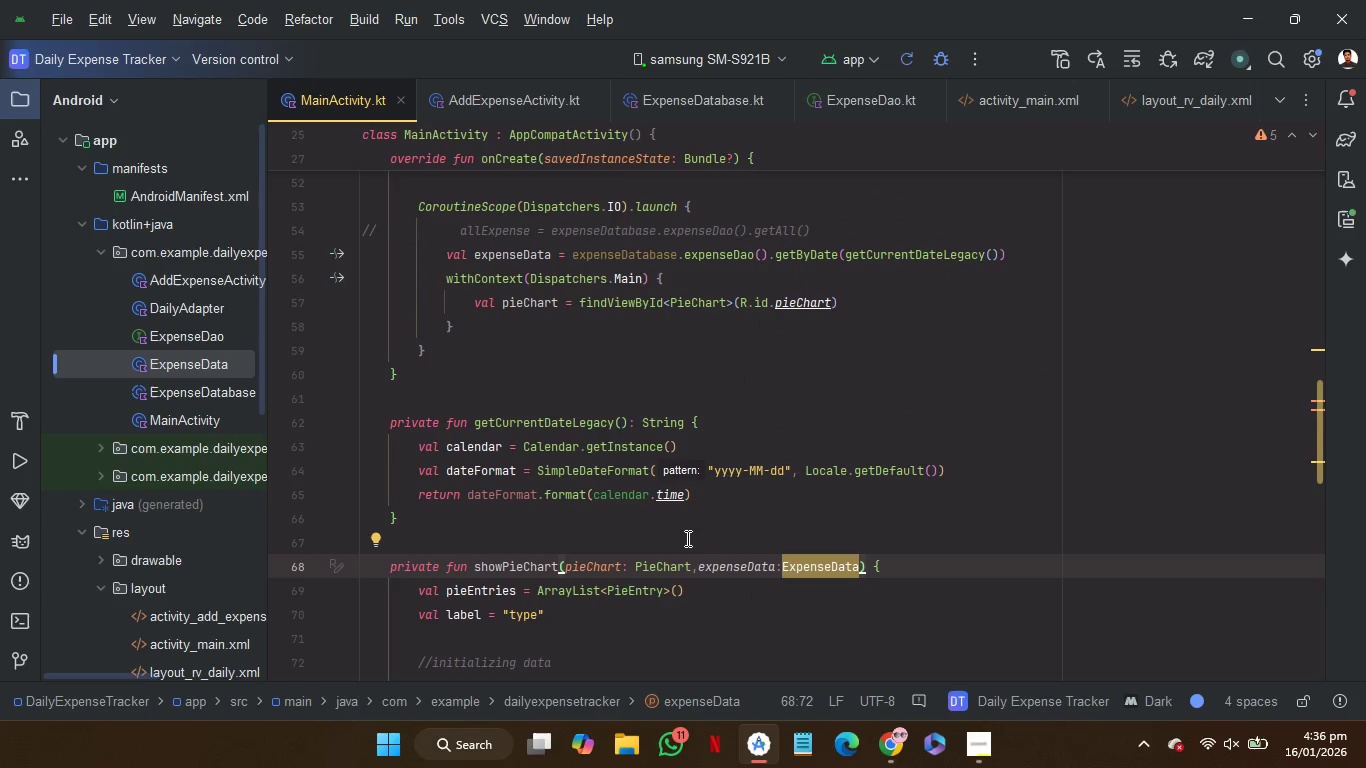 
left_click([692, 544])
 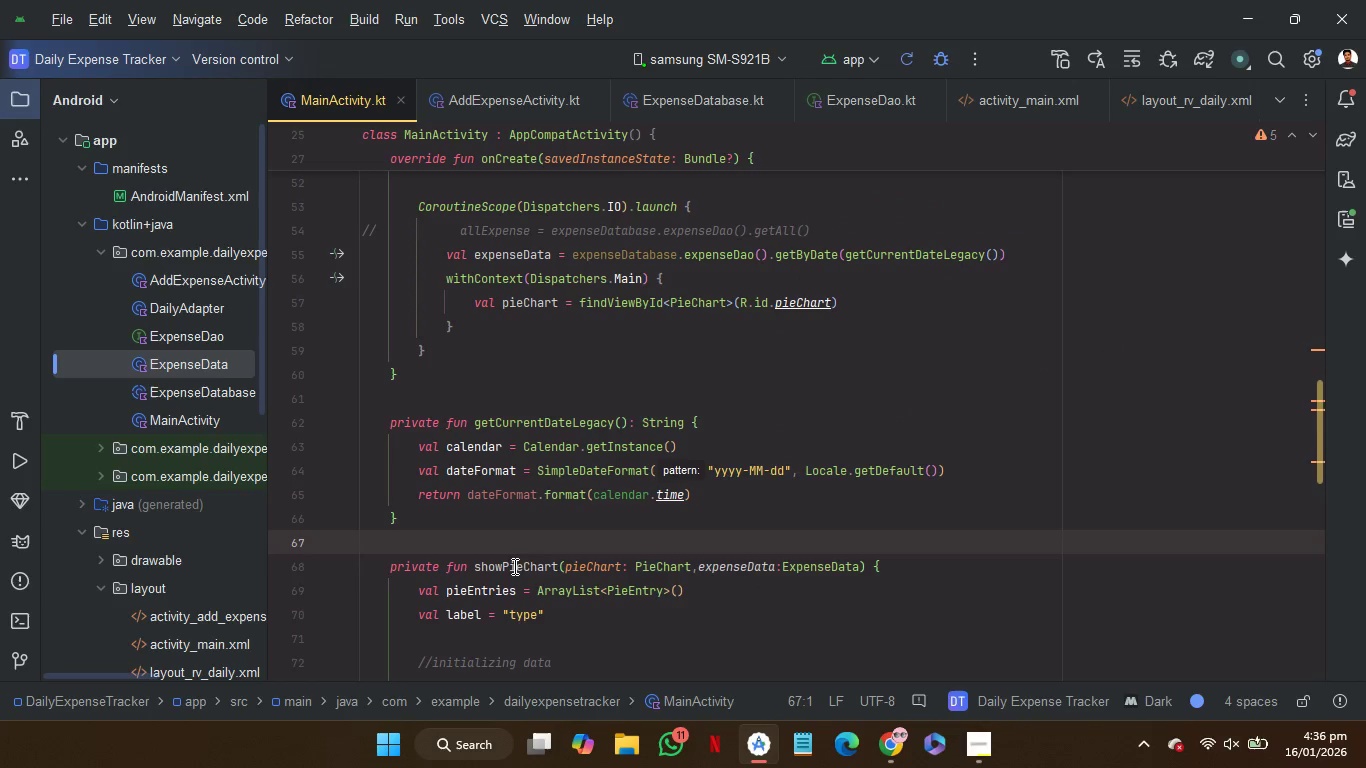 
double_click([513, 566])
 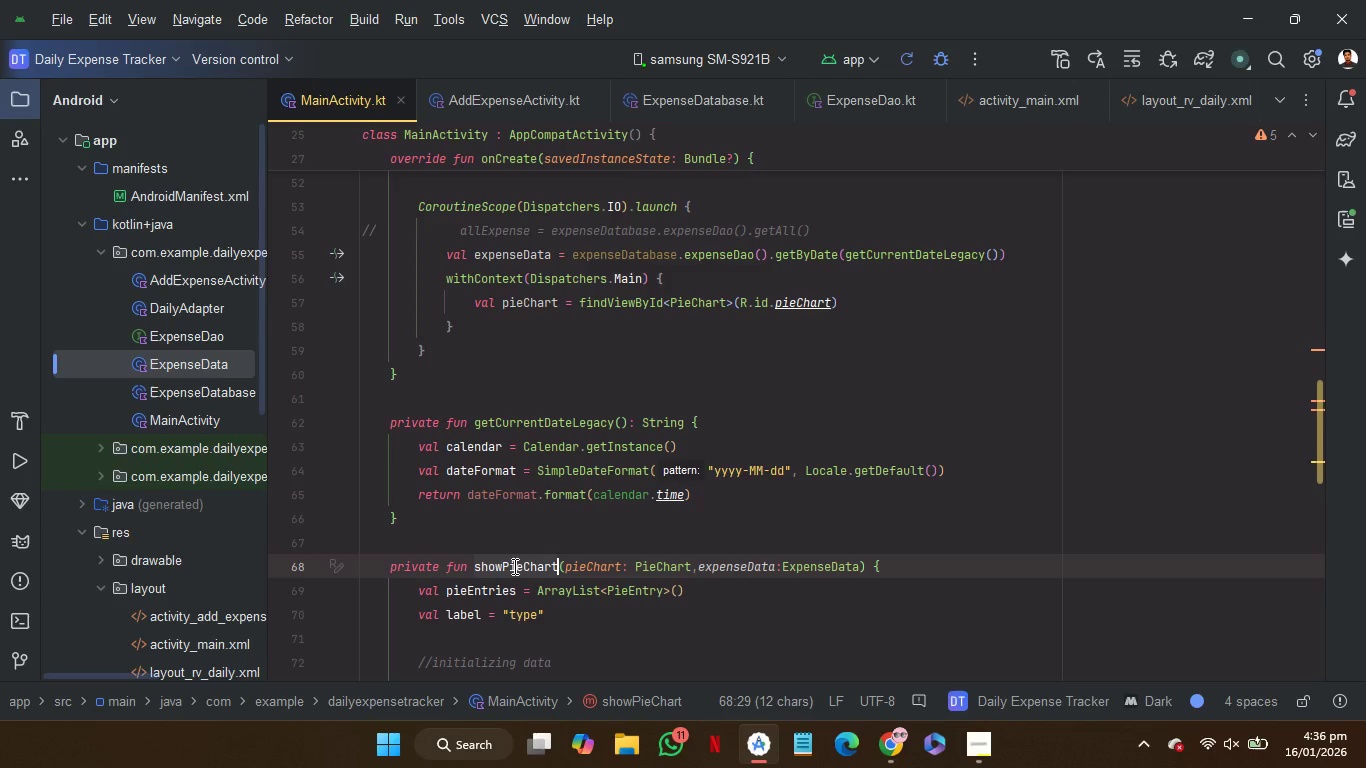 
key(Control+C)
 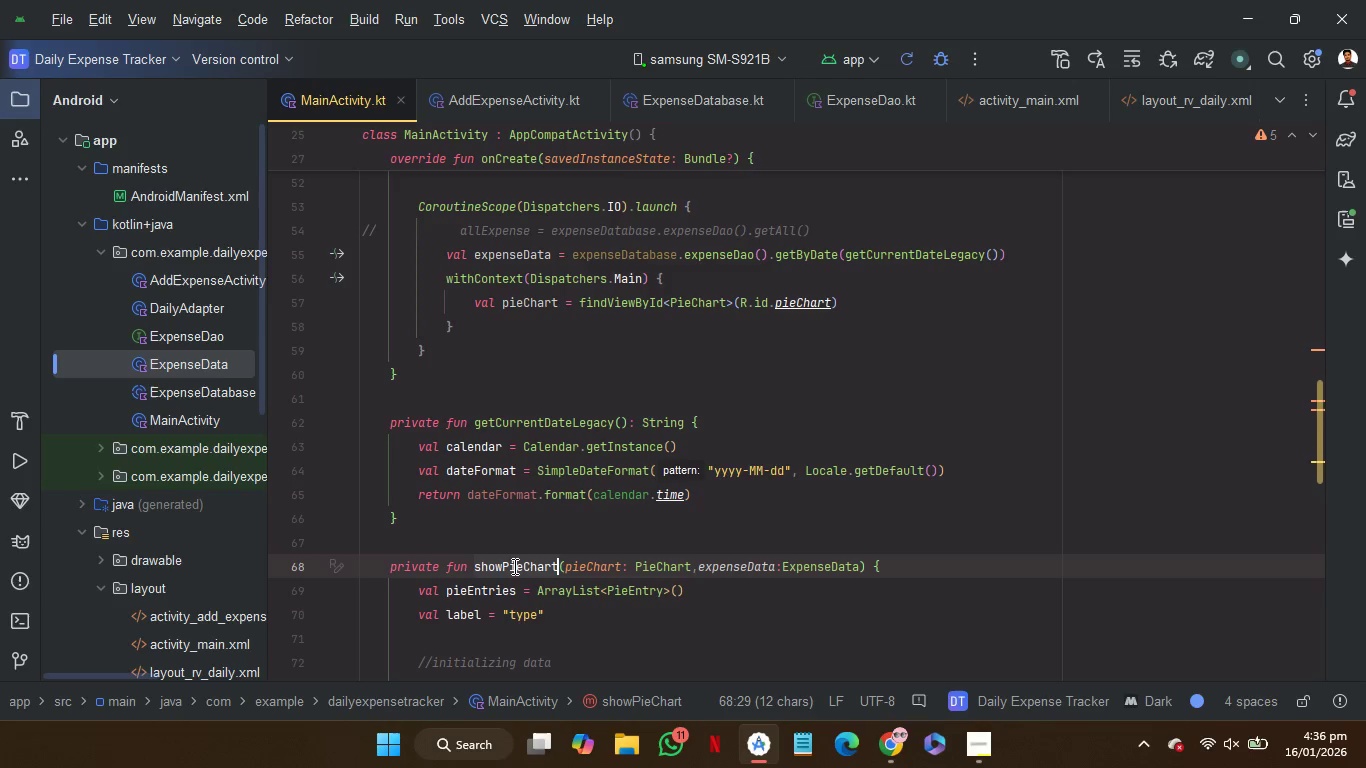 
key(Control+C)
 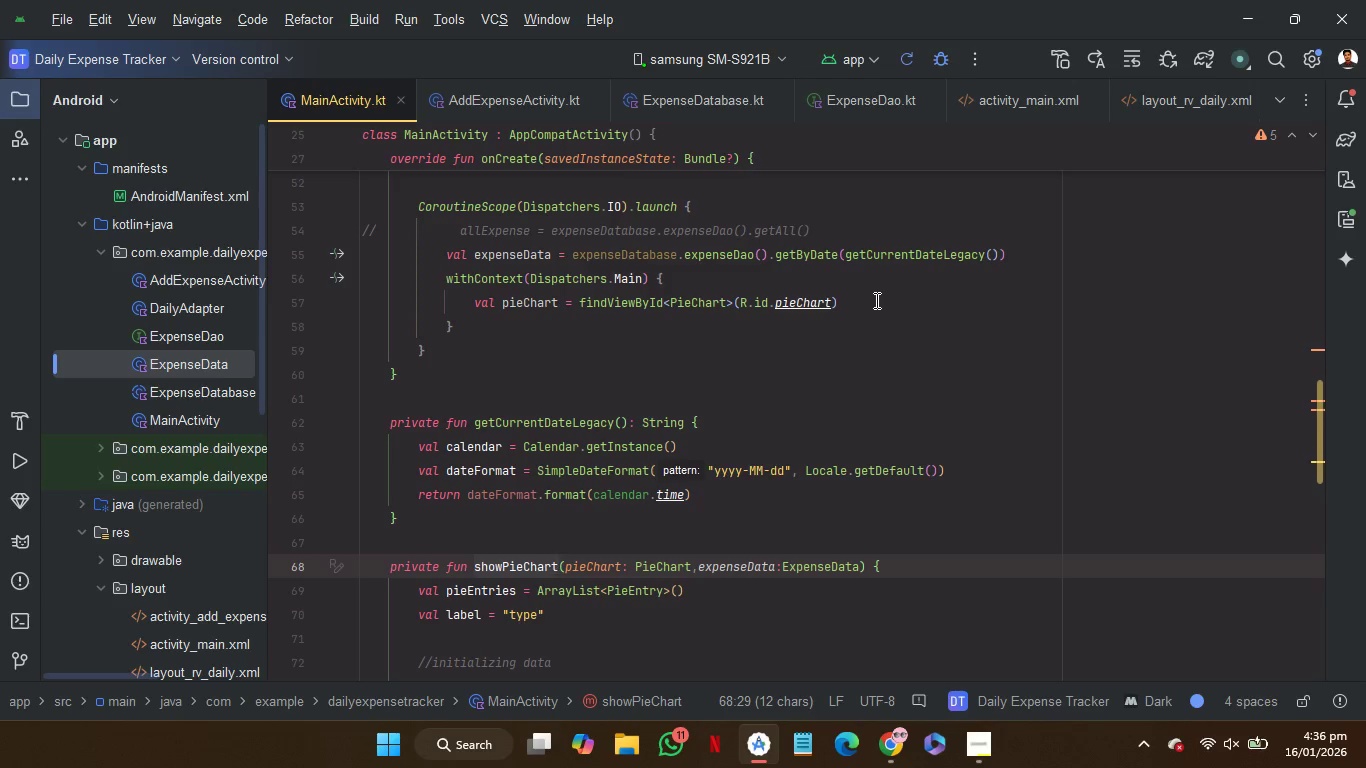 
left_click([874, 303])
 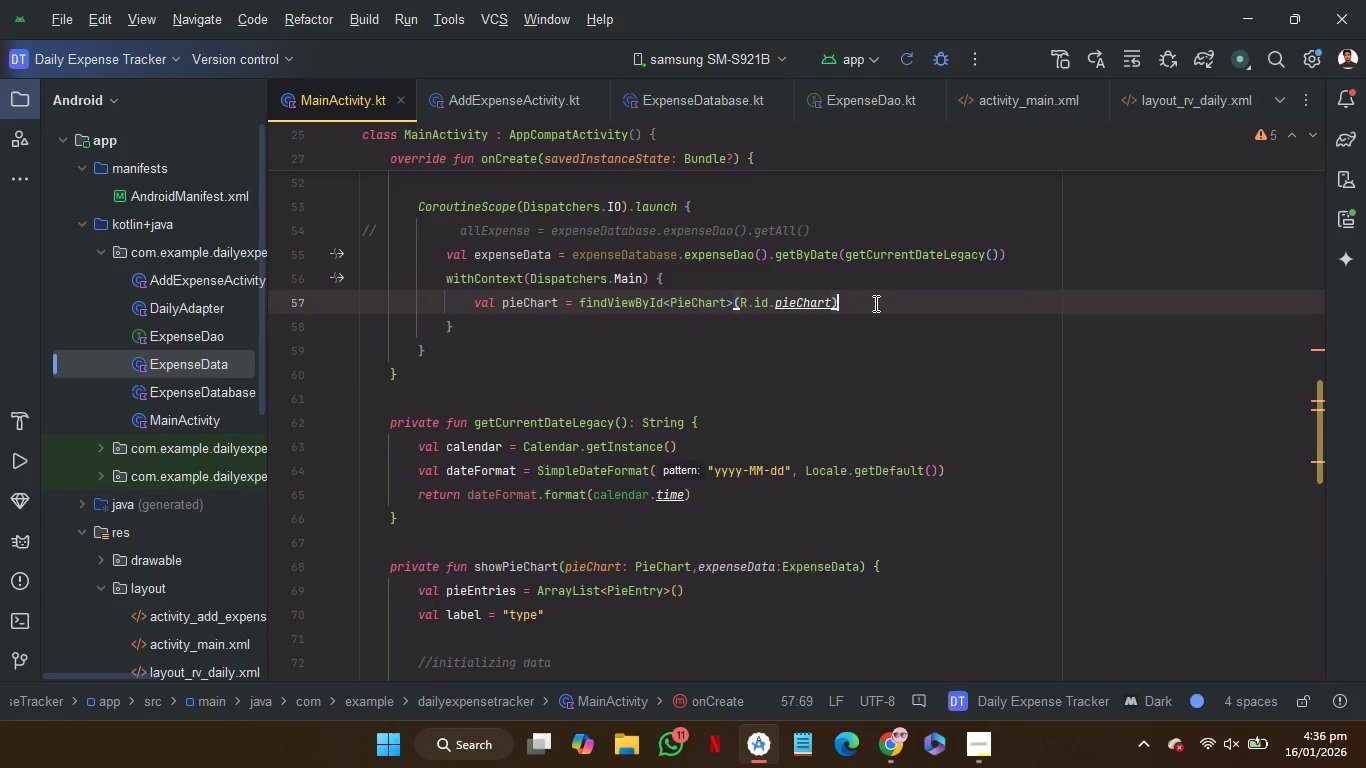 
key(Enter)
 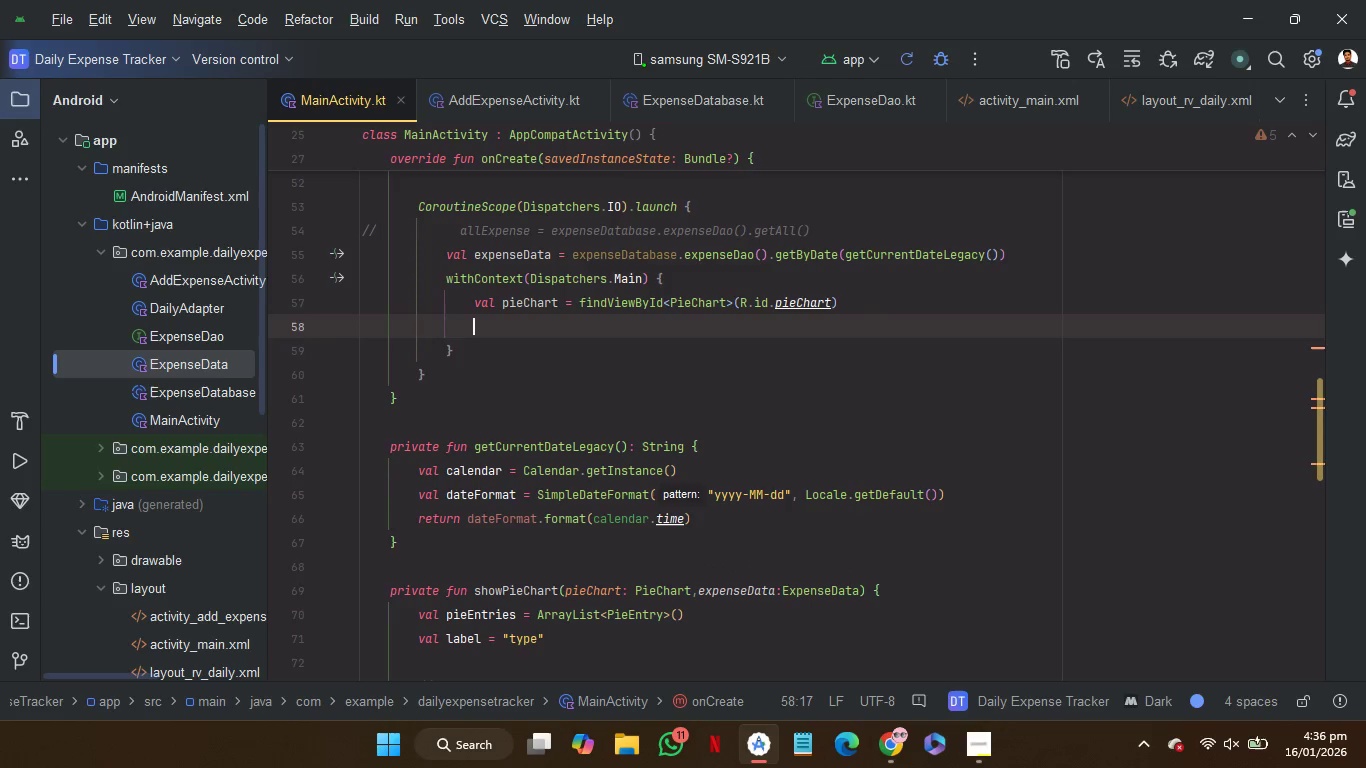 
key(Control+V)
 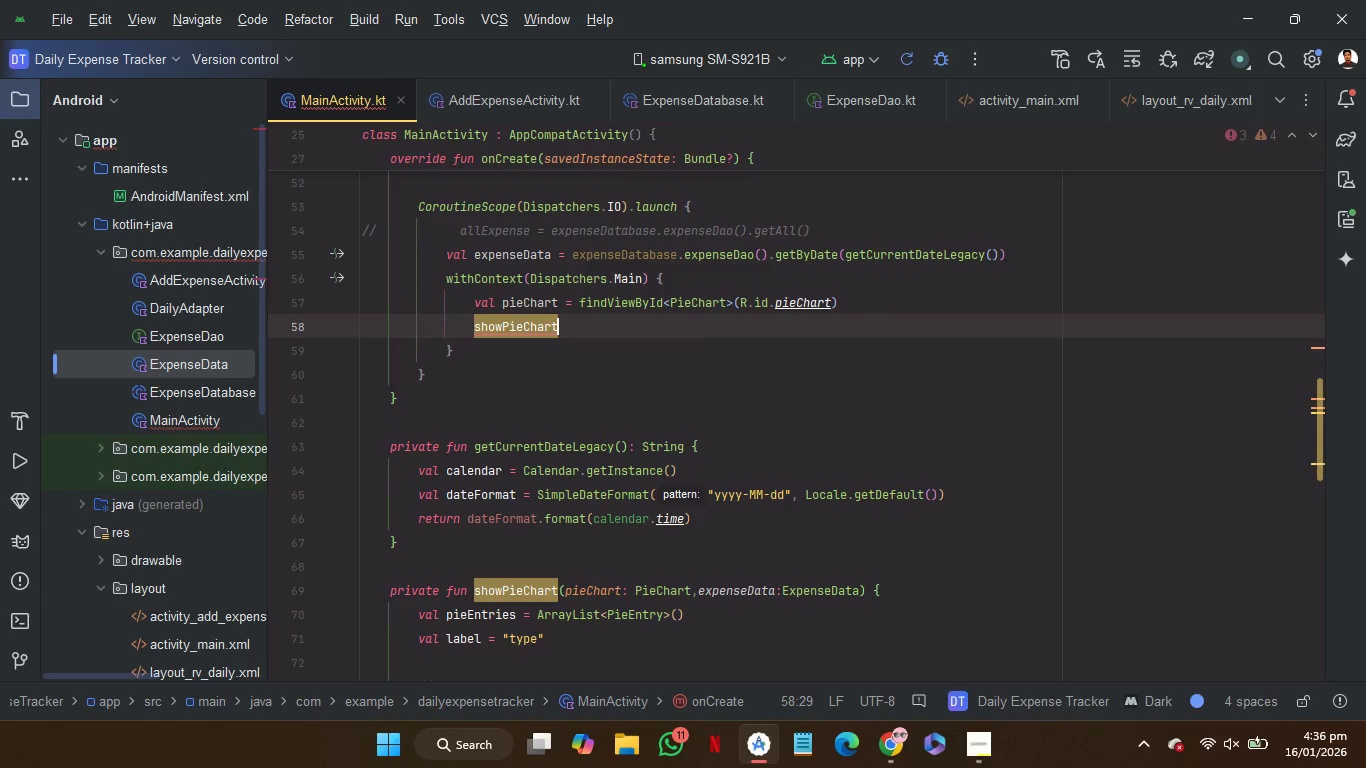 
type((p)
 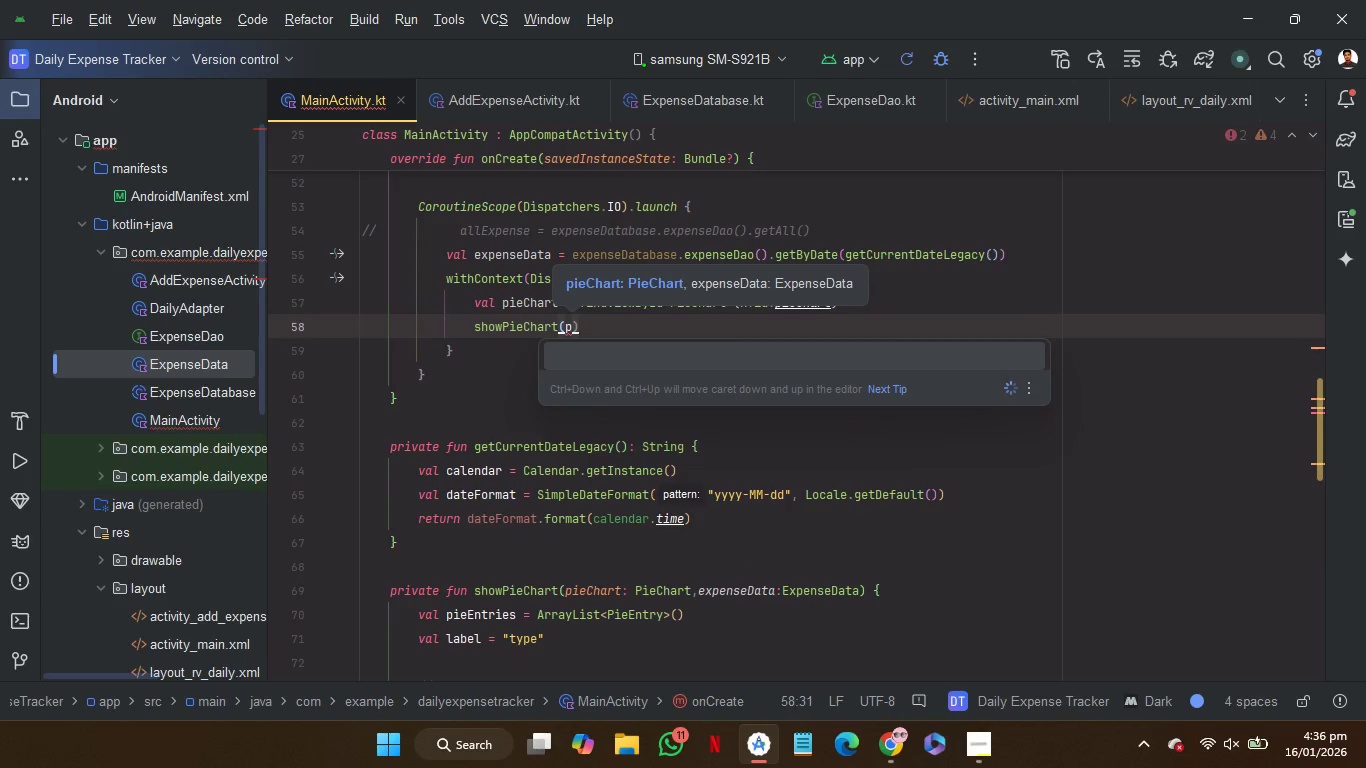 
key(Enter)
 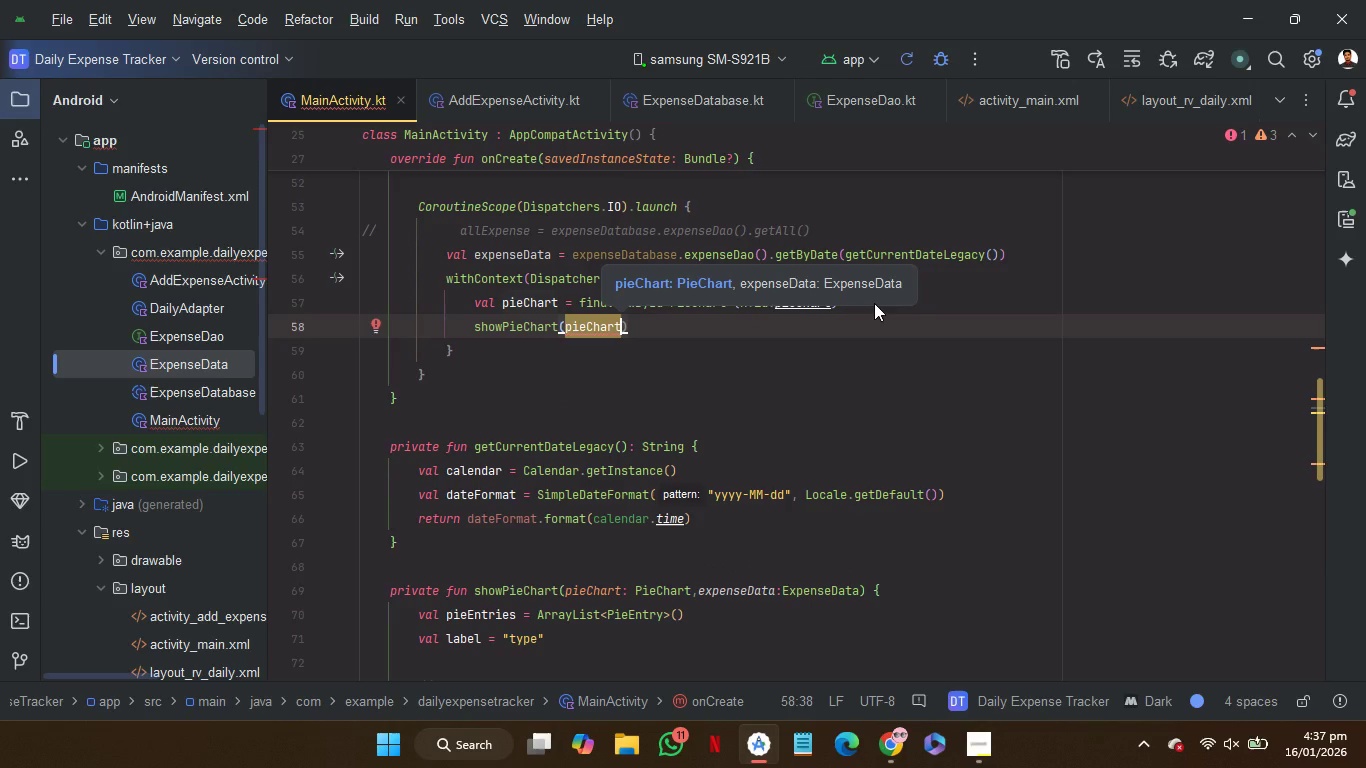 
key(Comma)
 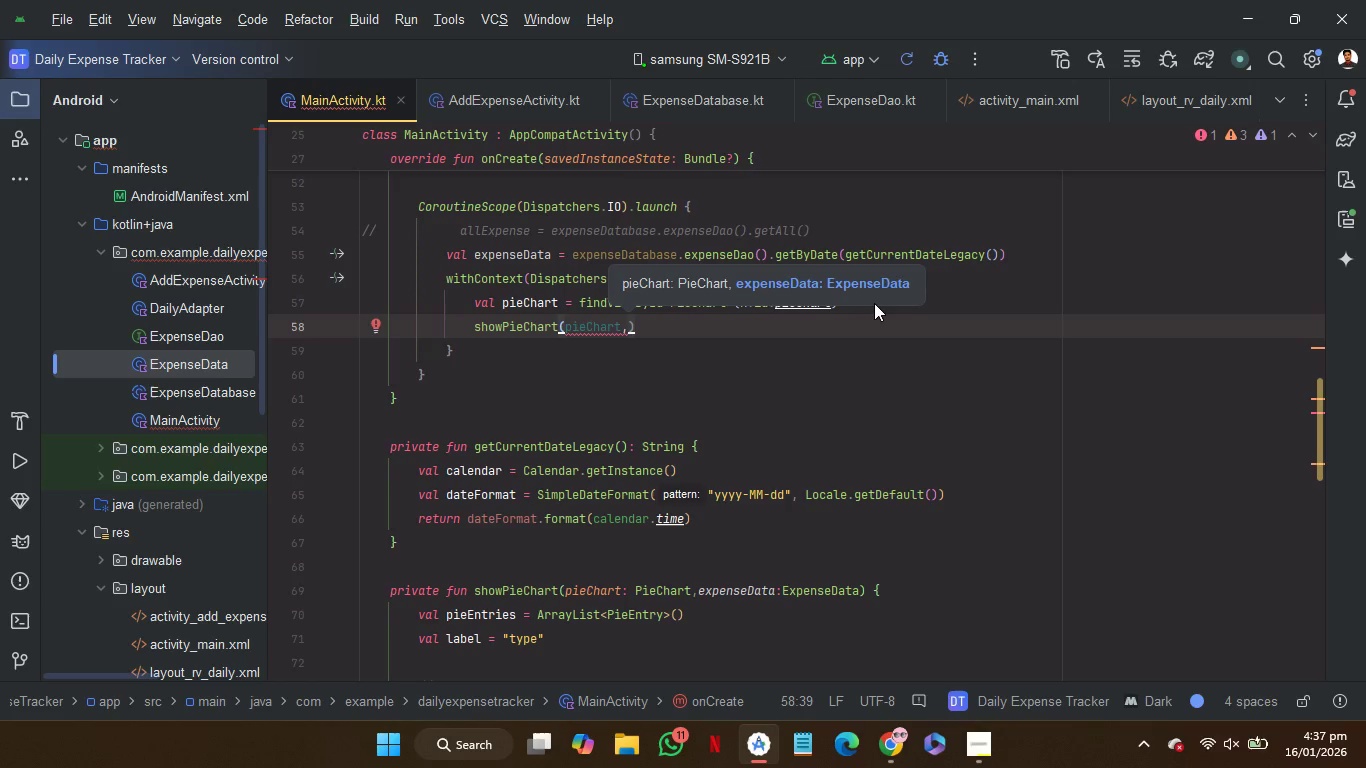 
wait(10.33)
 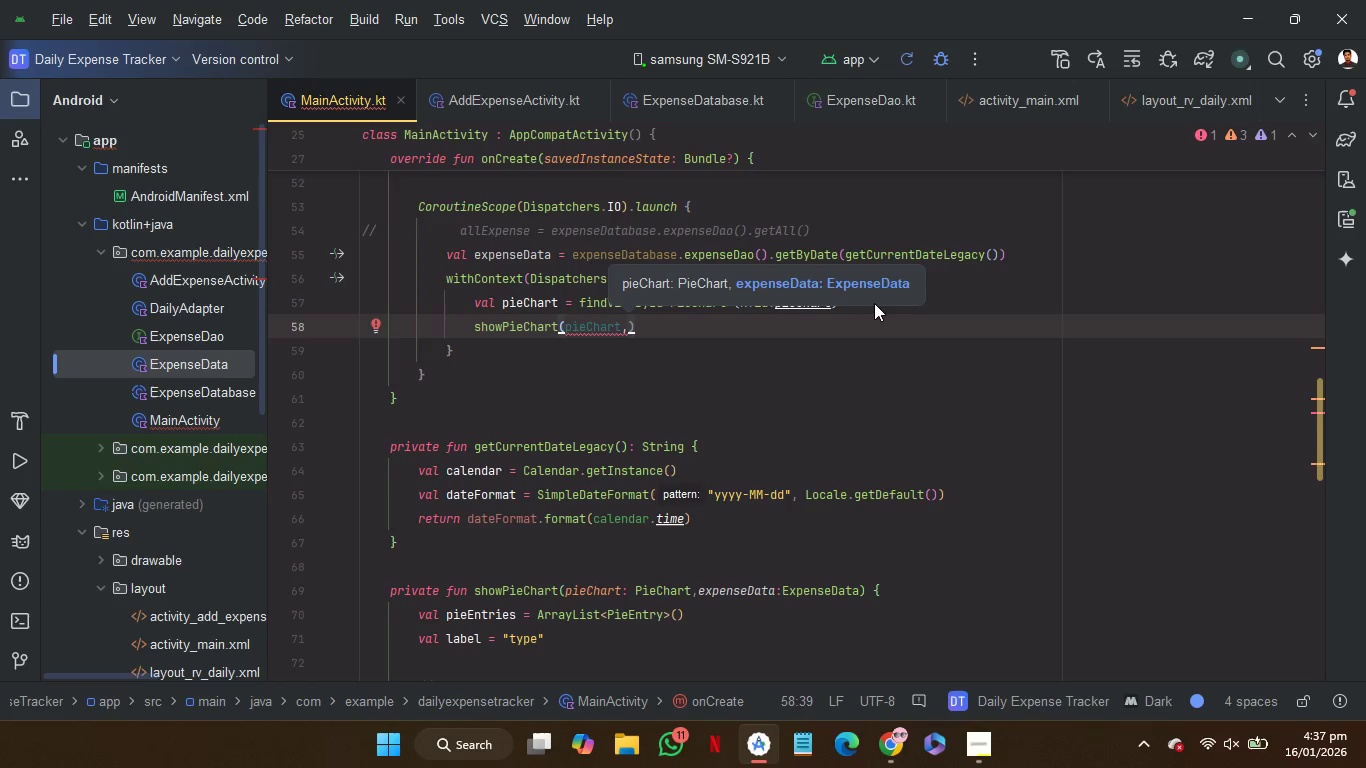 
key(E)
 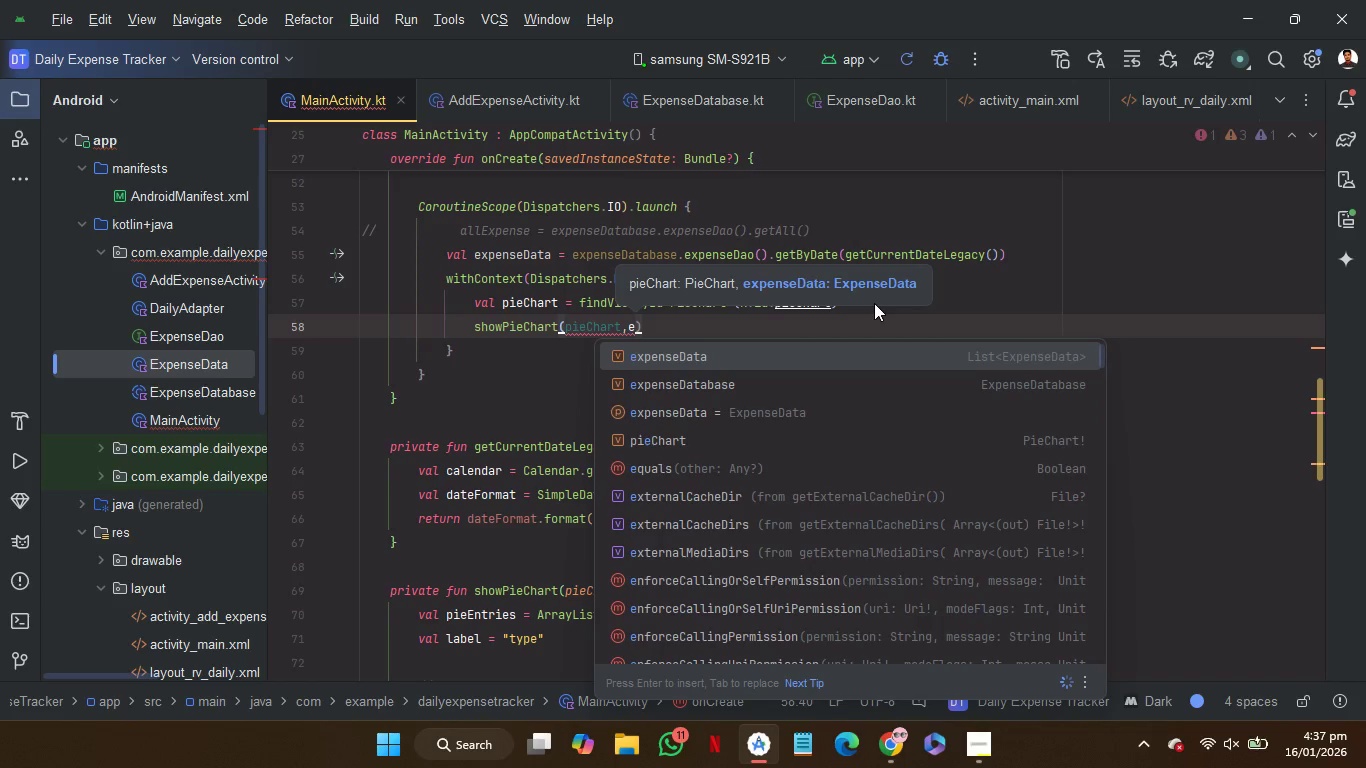 
key(Enter)
 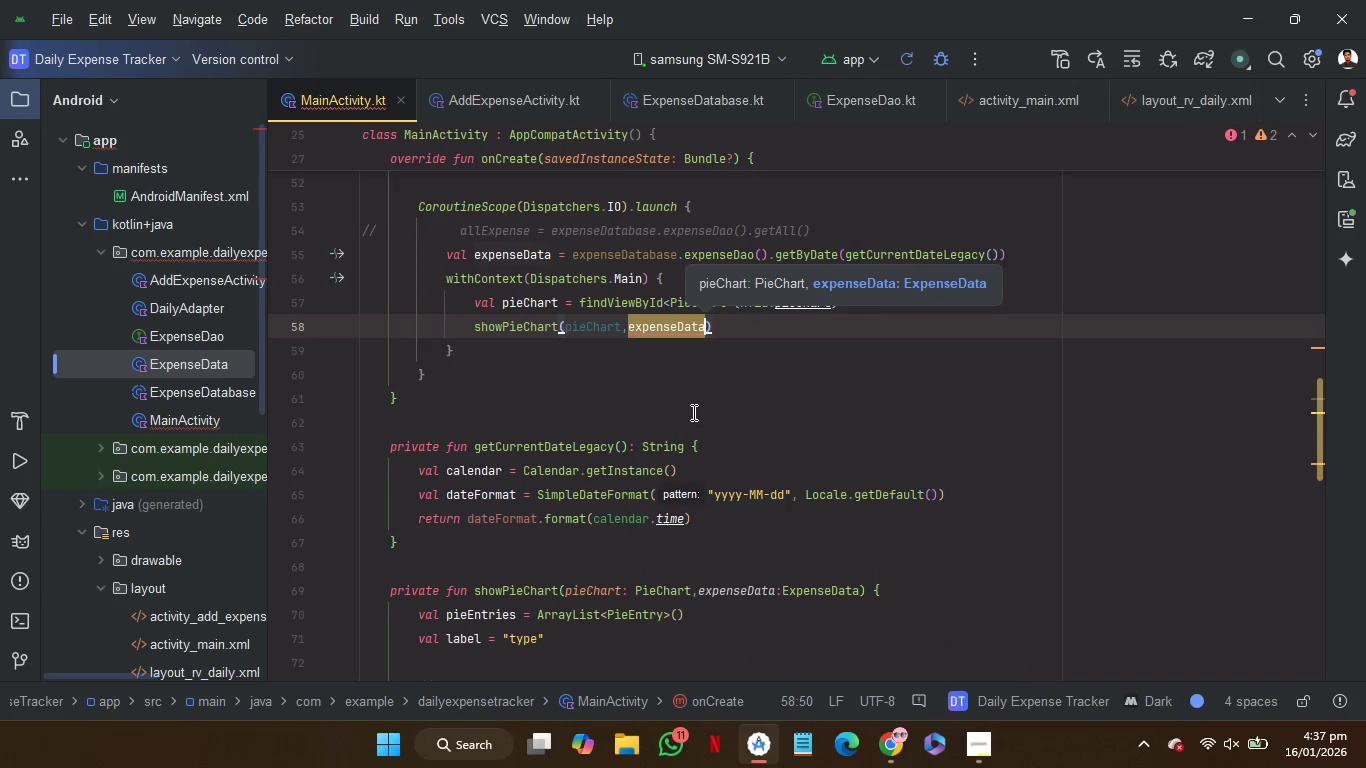 
left_click([691, 412])
 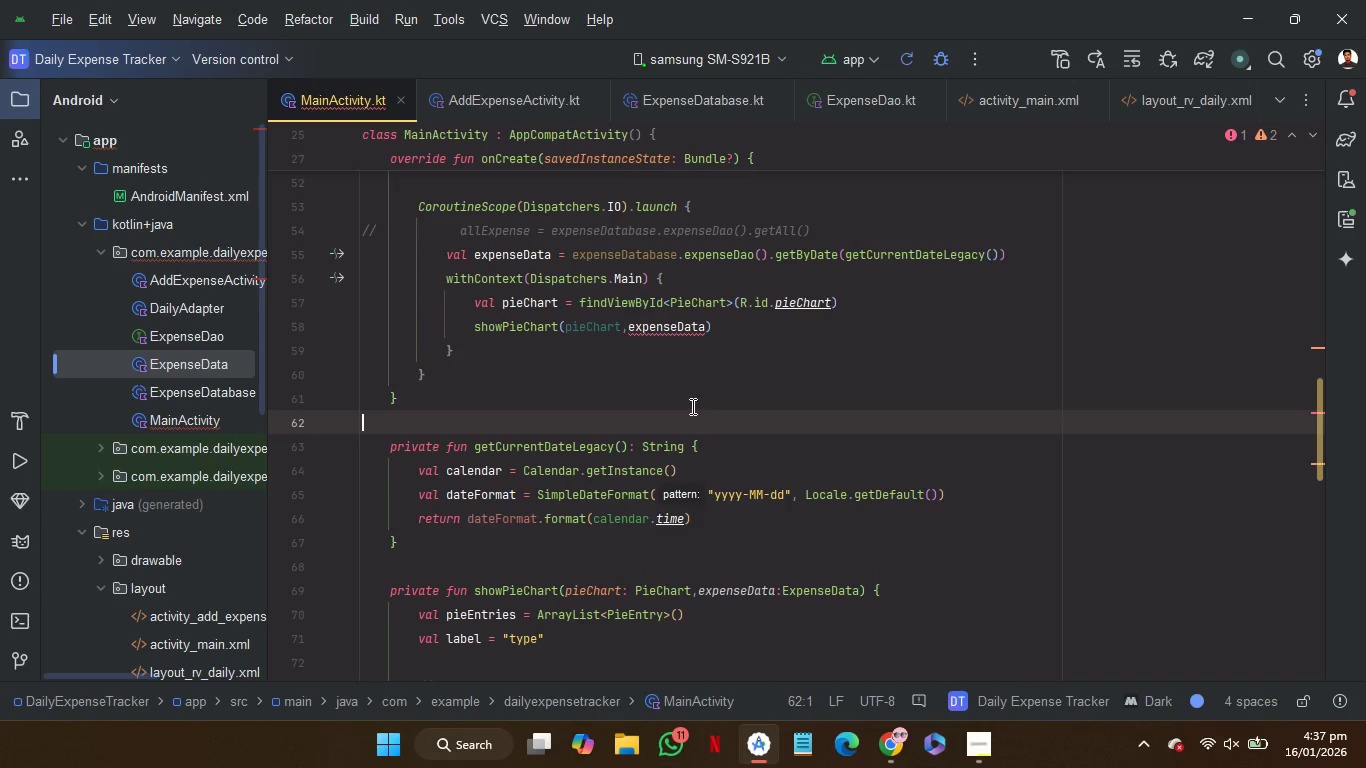 
mouse_move([679, 322])
 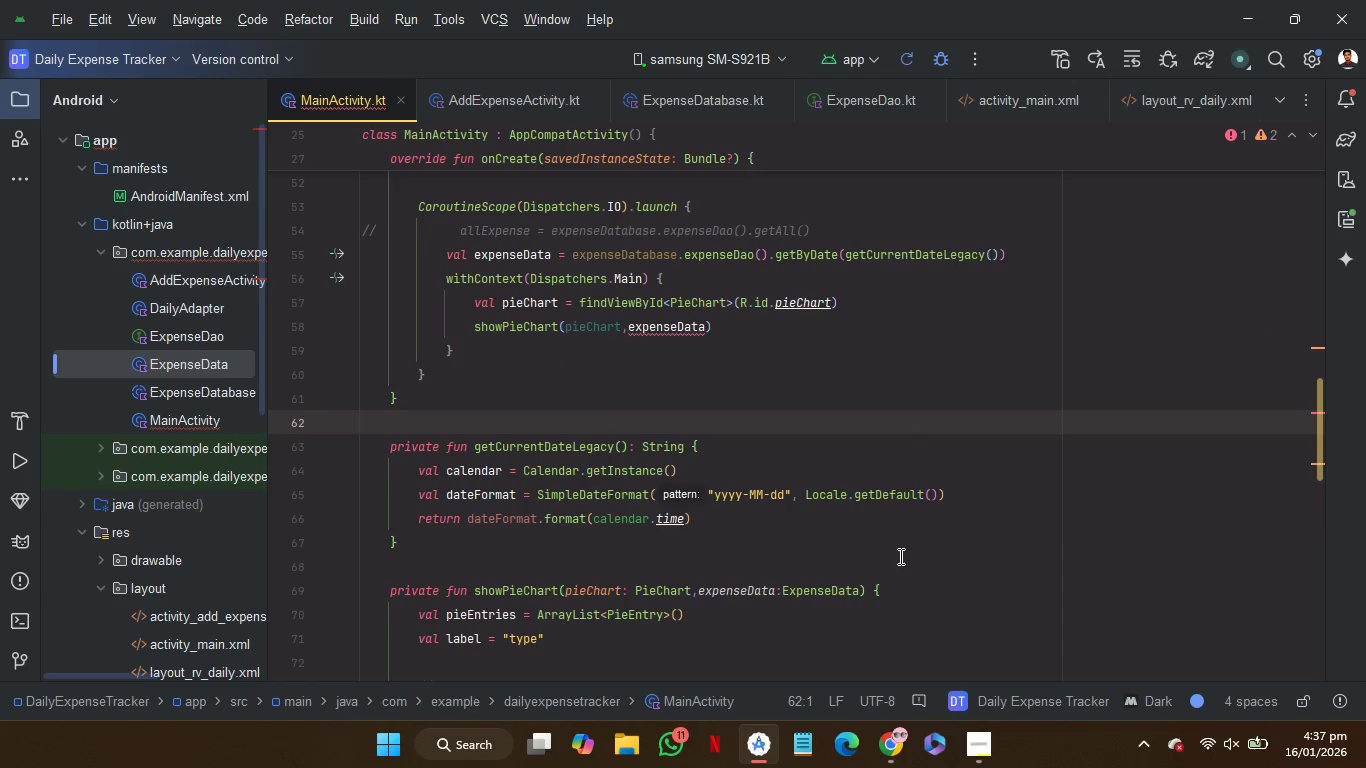 
scroll: coordinate [899, 556], scroll_direction: down, amount: 1.0
 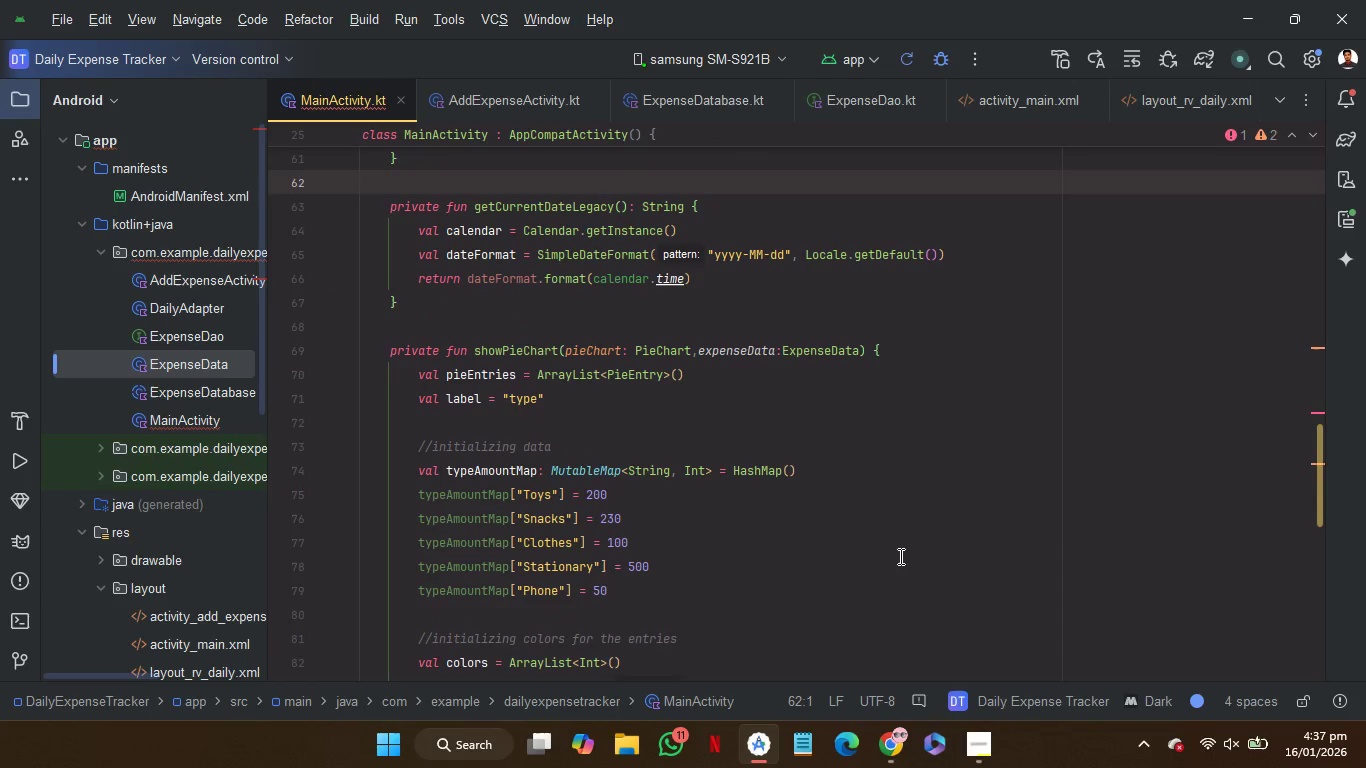 
scroll: coordinate [899, 556], scroll_direction: up, amount: 2.0
 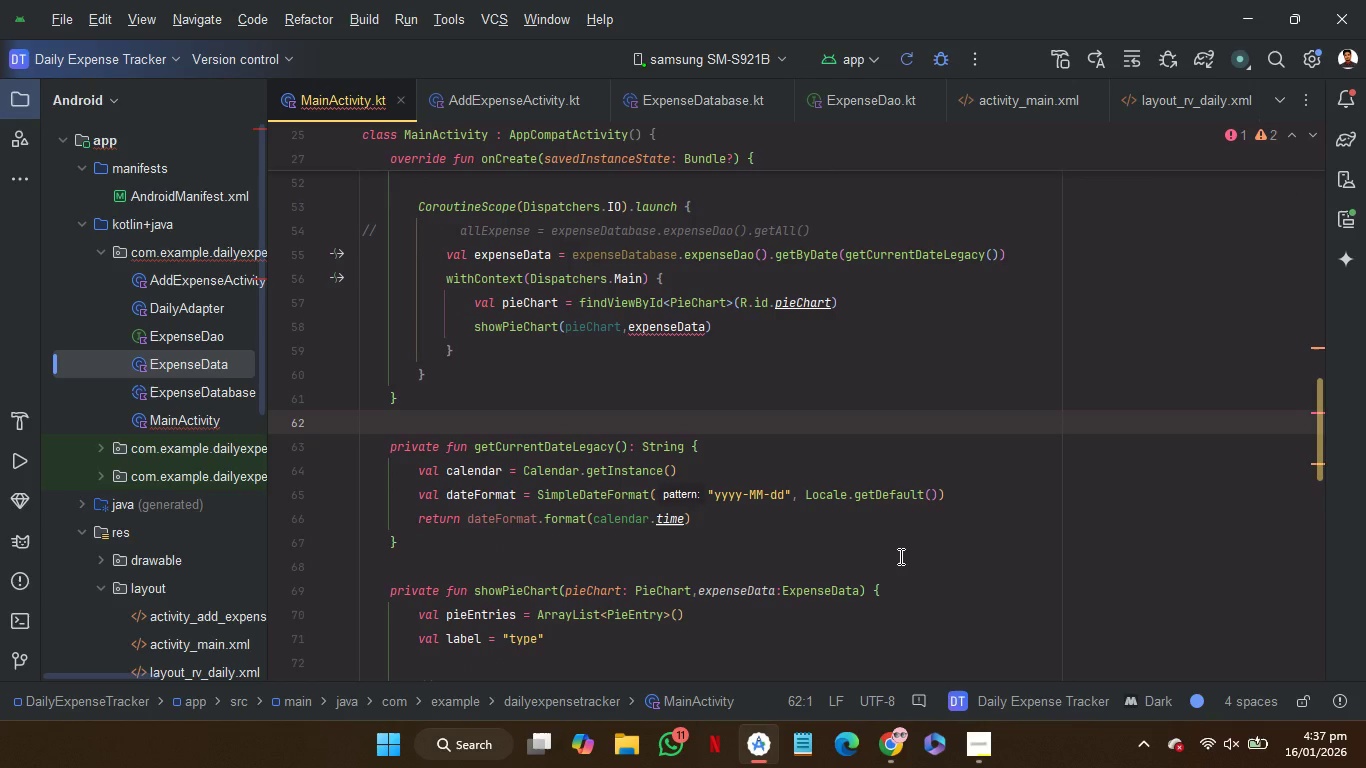 
scroll: coordinate [899, 556], scroll_direction: down, amount: 1.0
 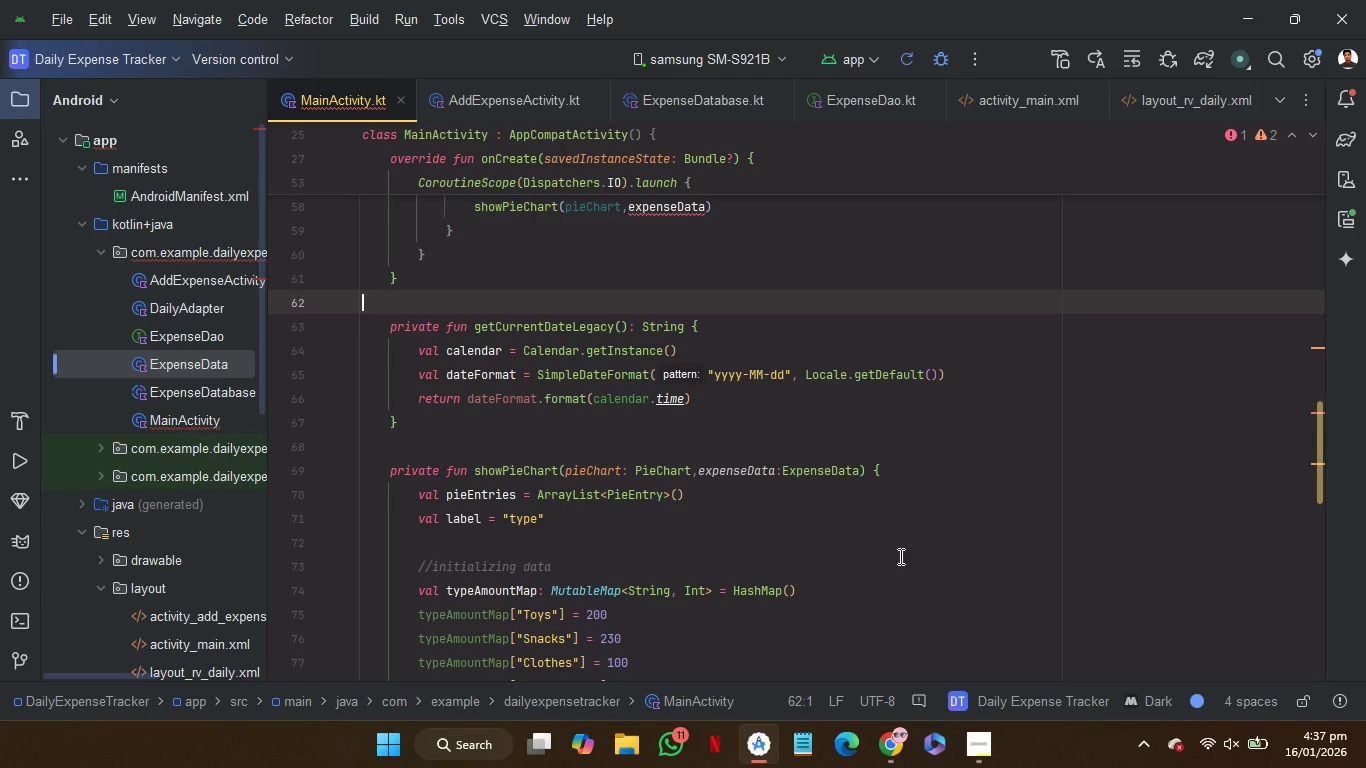 
scroll: coordinate [899, 556], scroll_direction: none, amount: 0.0
 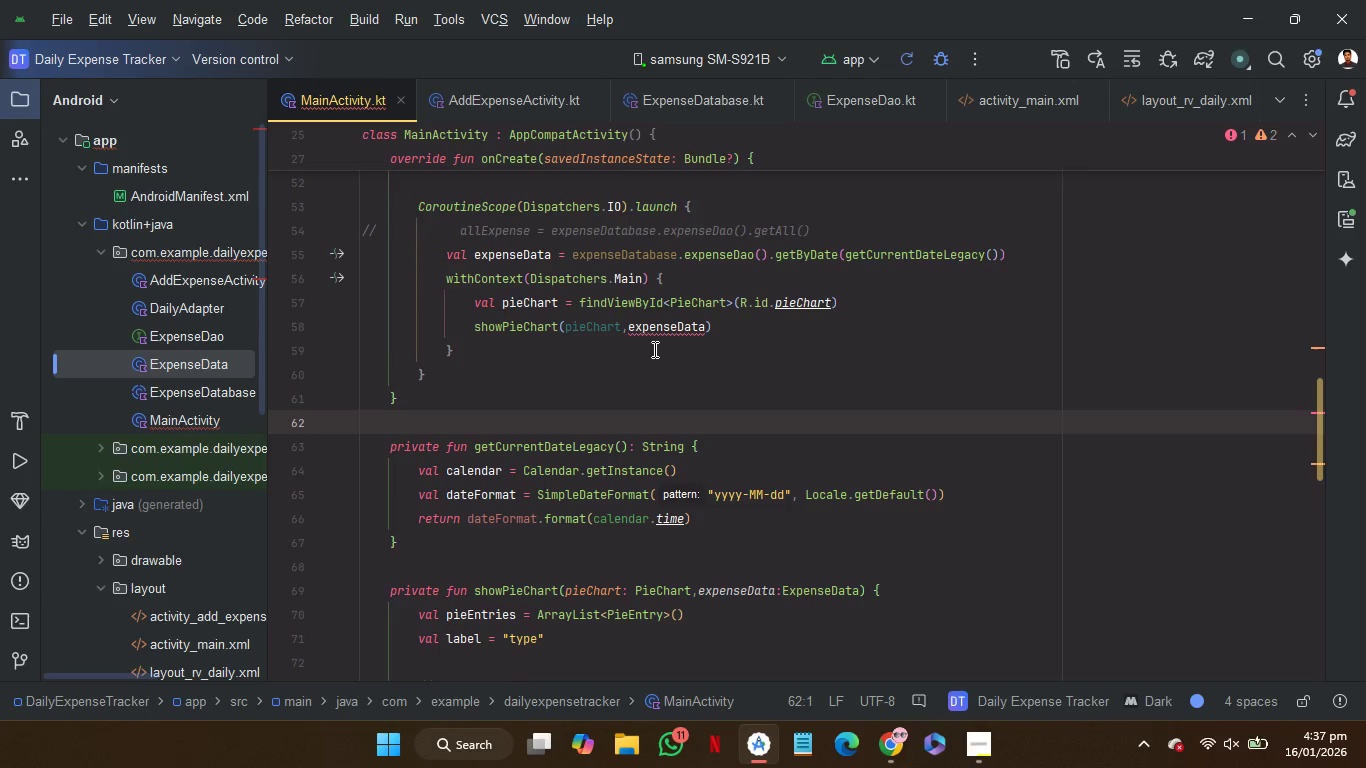 
wait(12.82)
 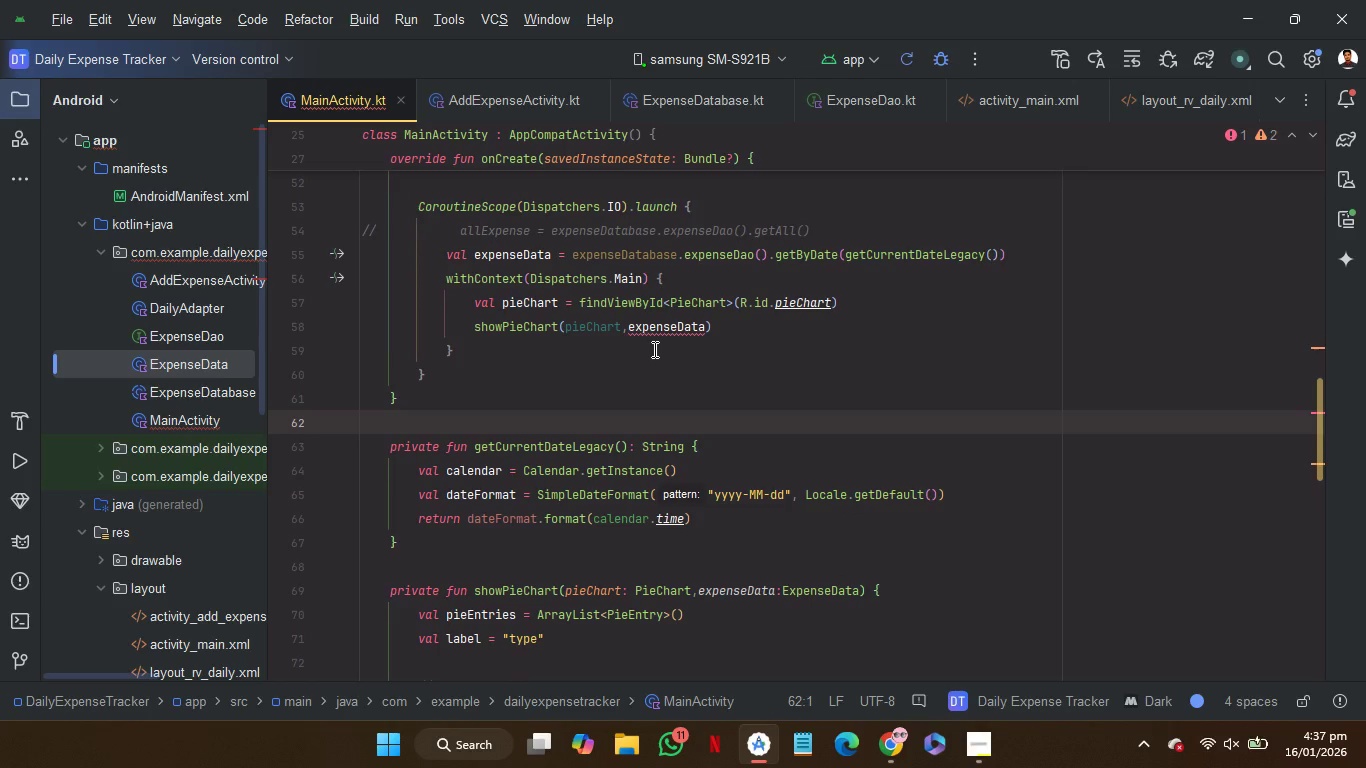 
left_click_drag(start_coordinate=[635, 410], to_coordinate=[767, 406])
 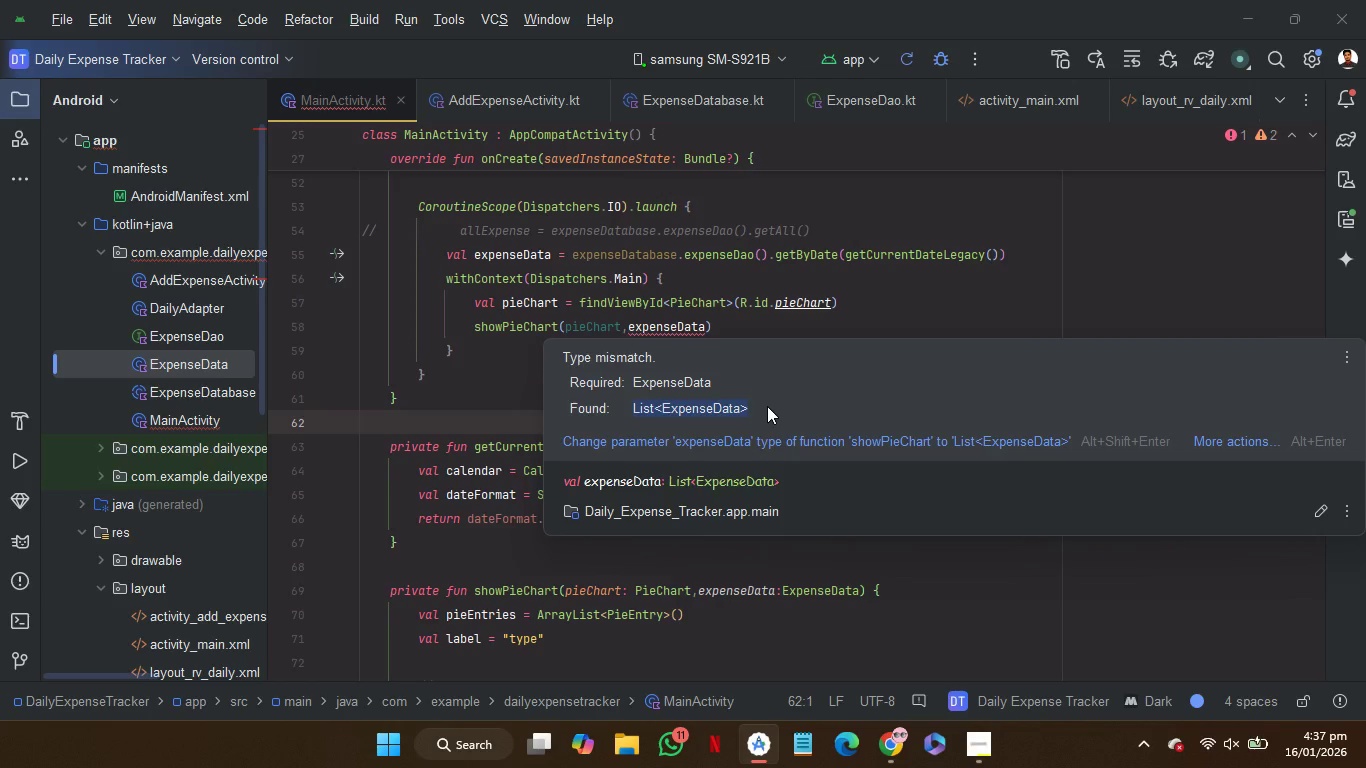 
key(Control+C)
 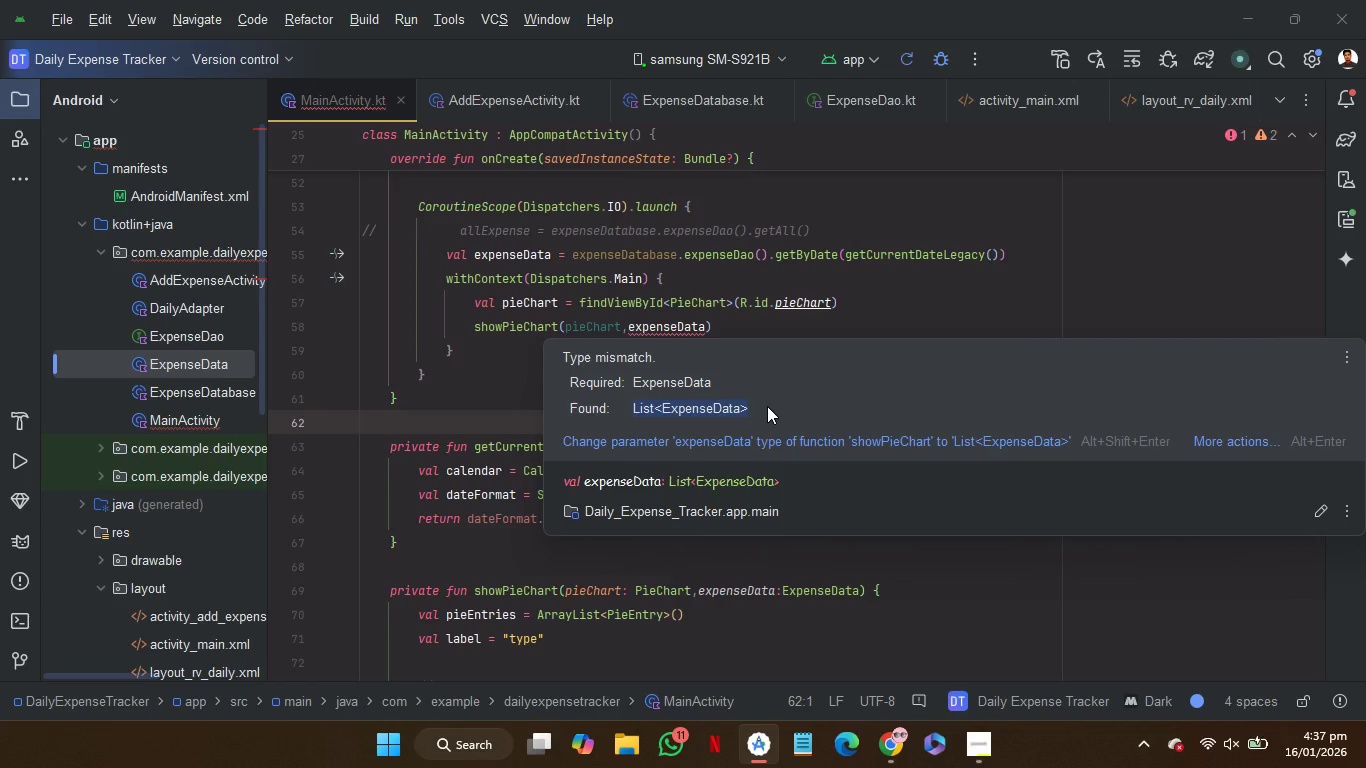 
key(Control+C)
 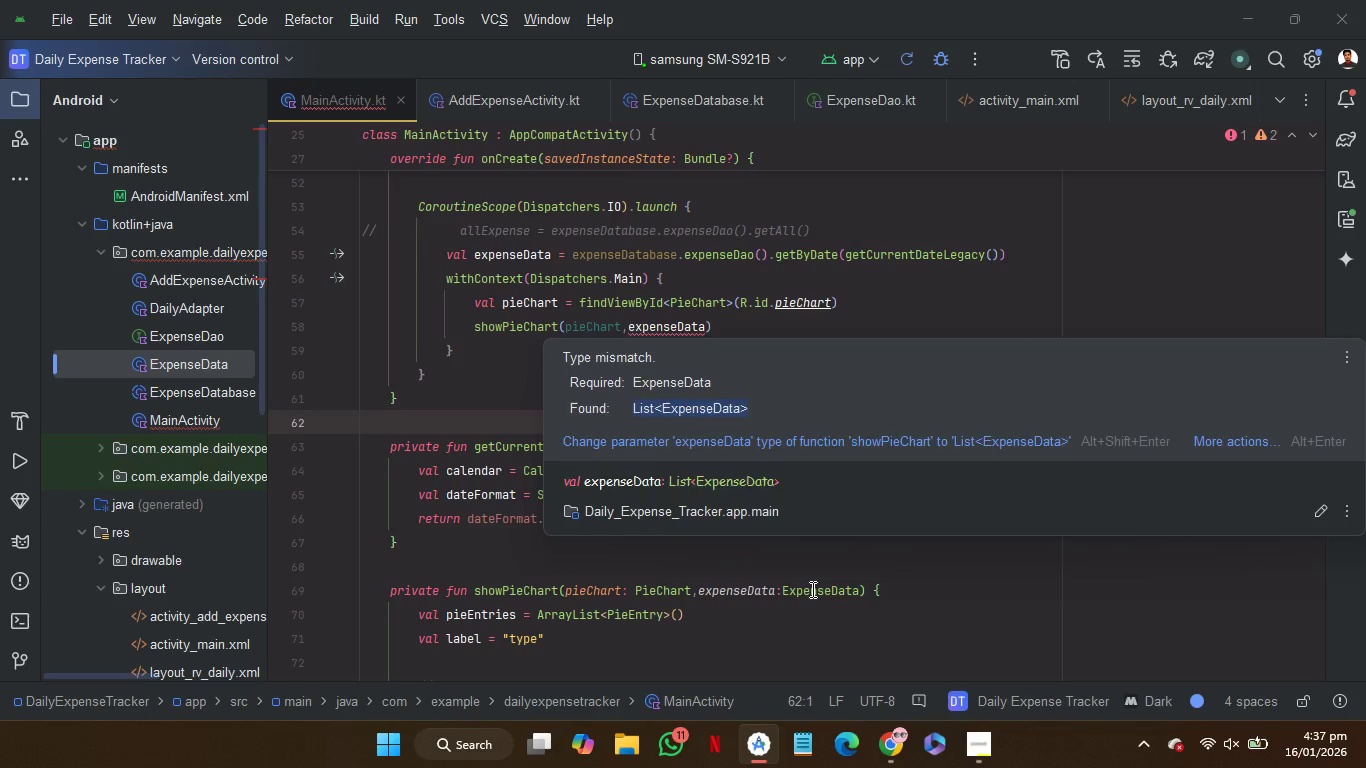 
double_click([811, 589])
 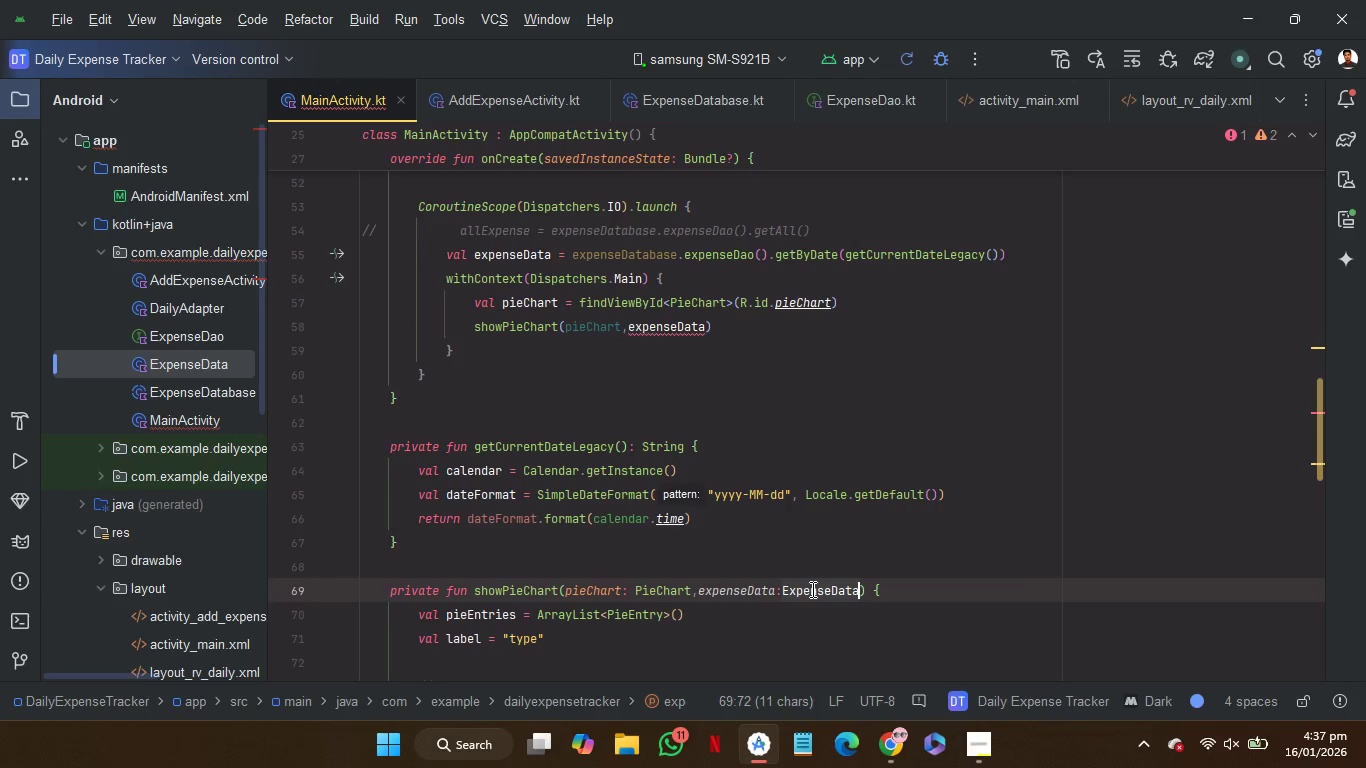 
key(Control+V)
 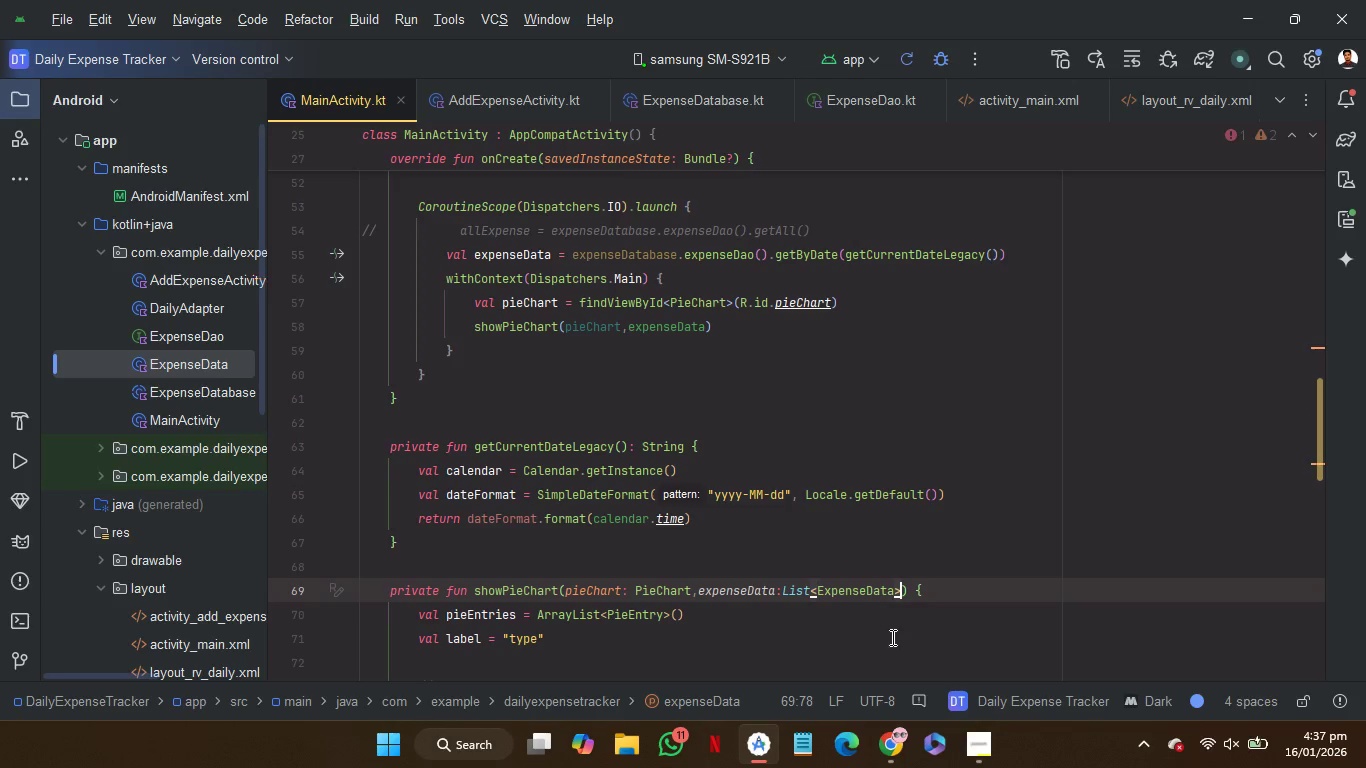 
scroll: coordinate [891, 637], scroll_direction: down, amount: 1.0
 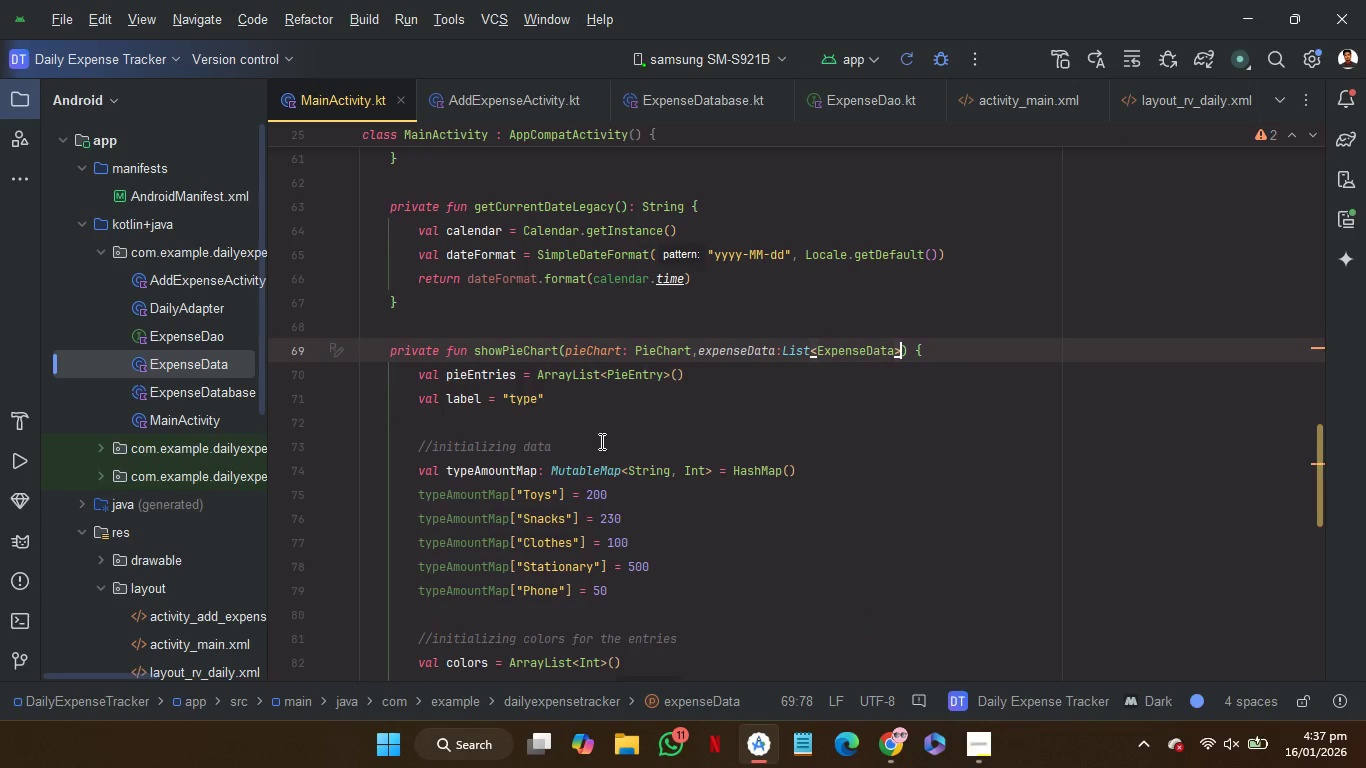 
wait(8.44)
 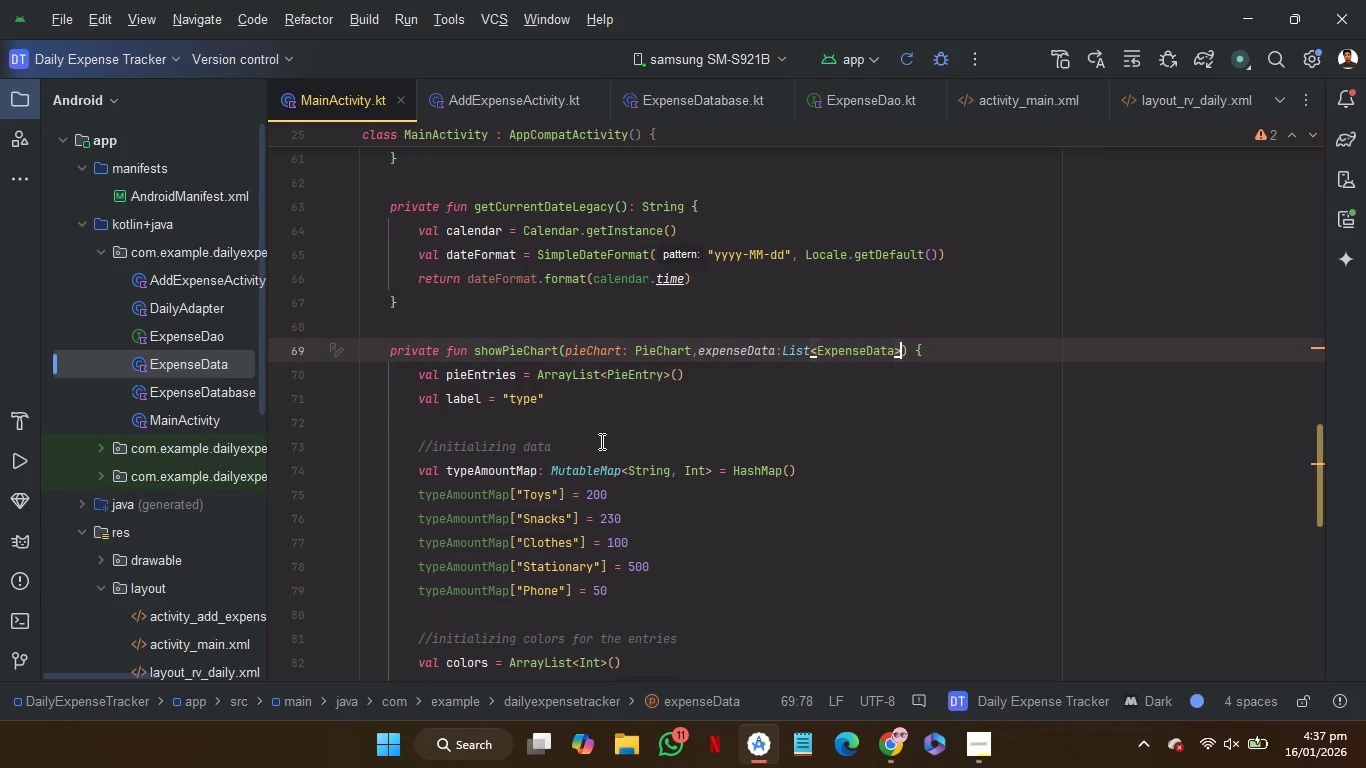 
left_click([592, 423])
 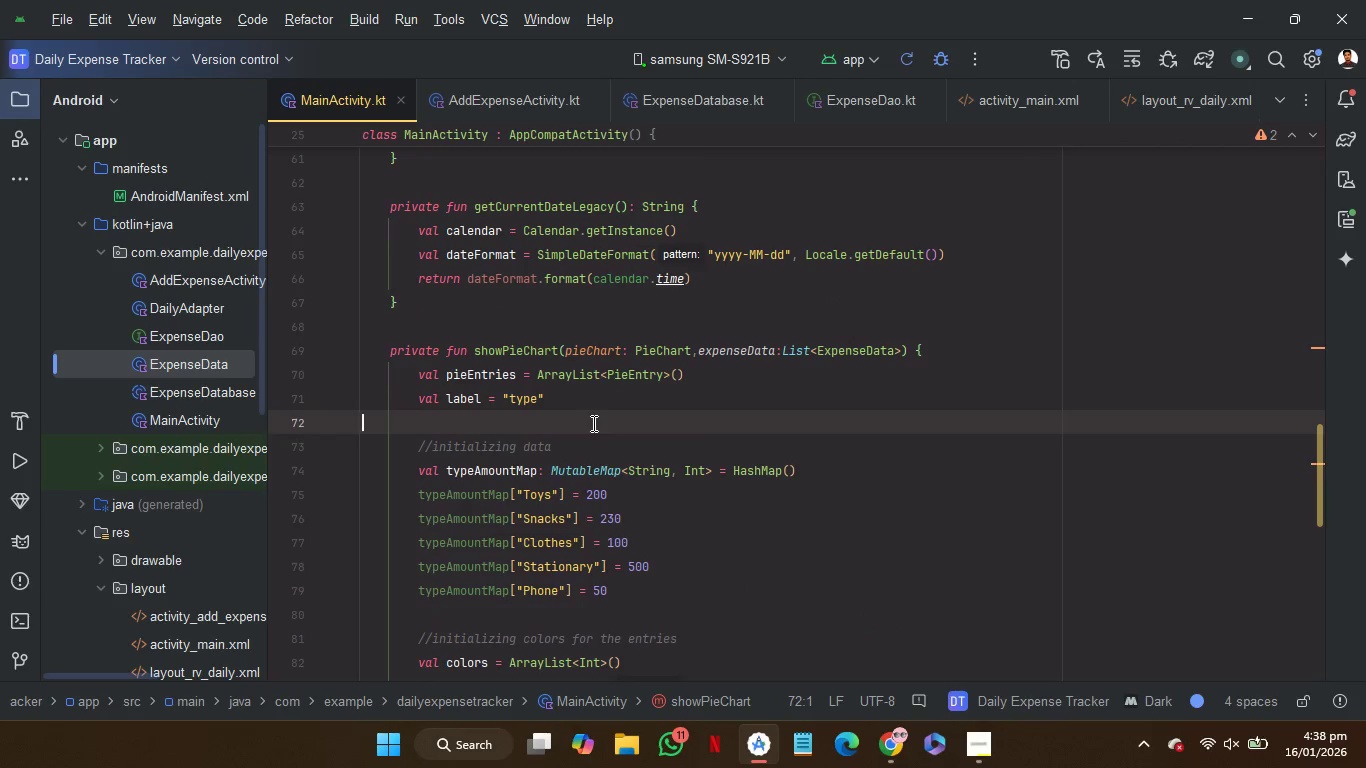 
key(Enter)
 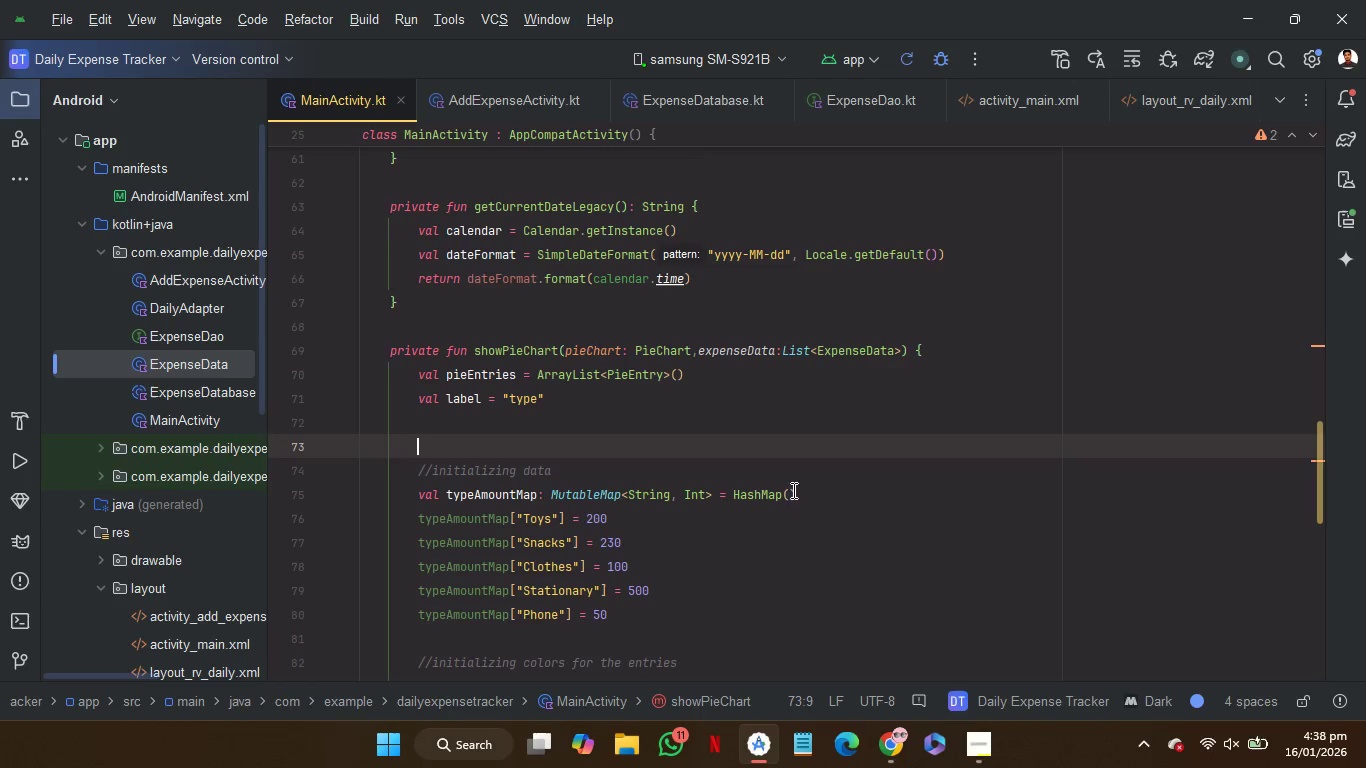 
left_click([802, 494])
 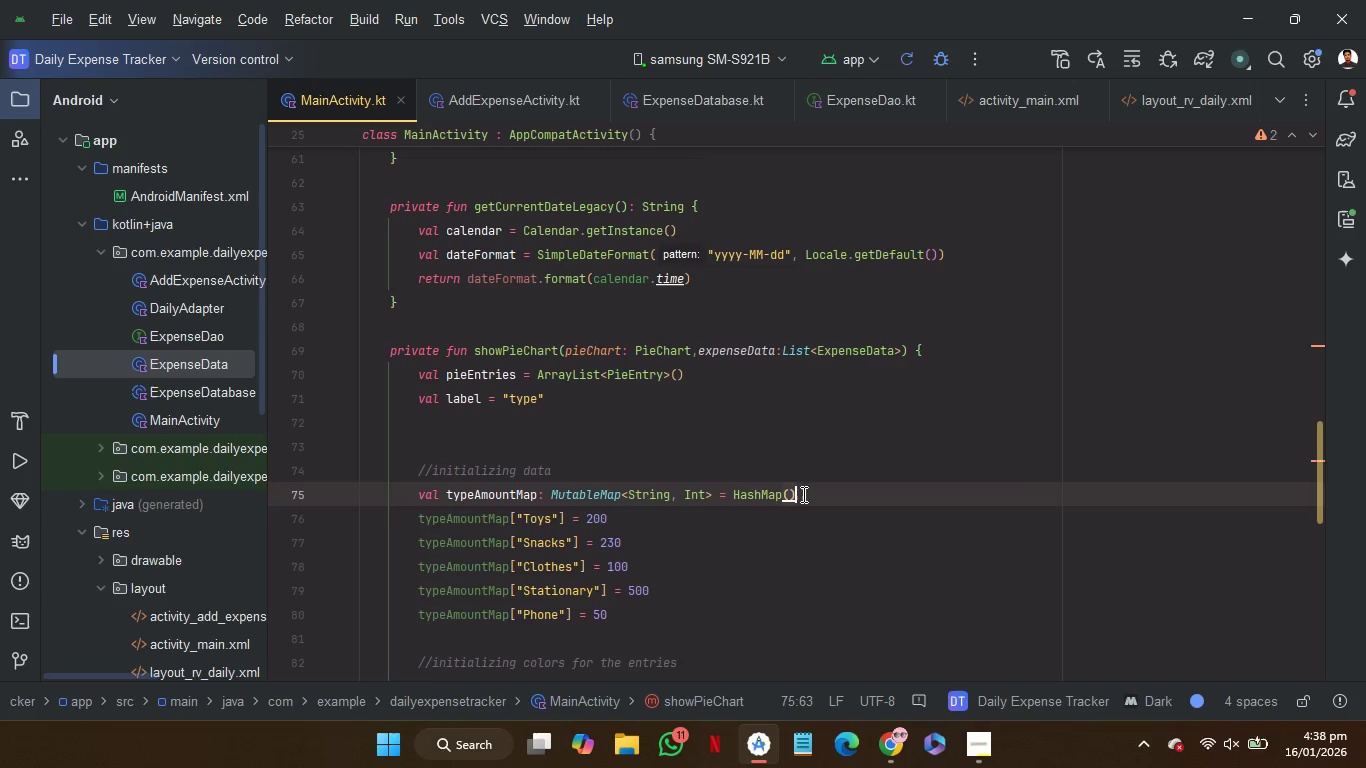 
key(Enter)
 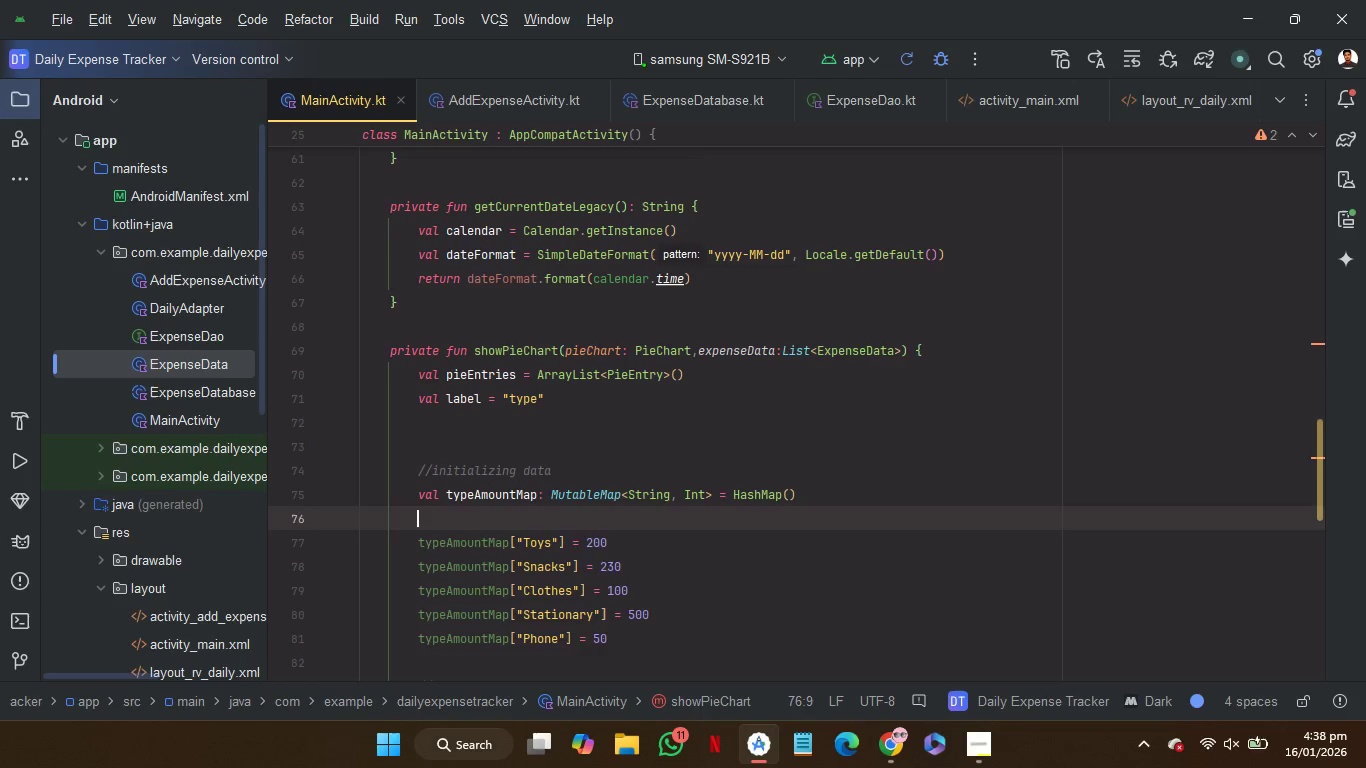 
key(Enter)
 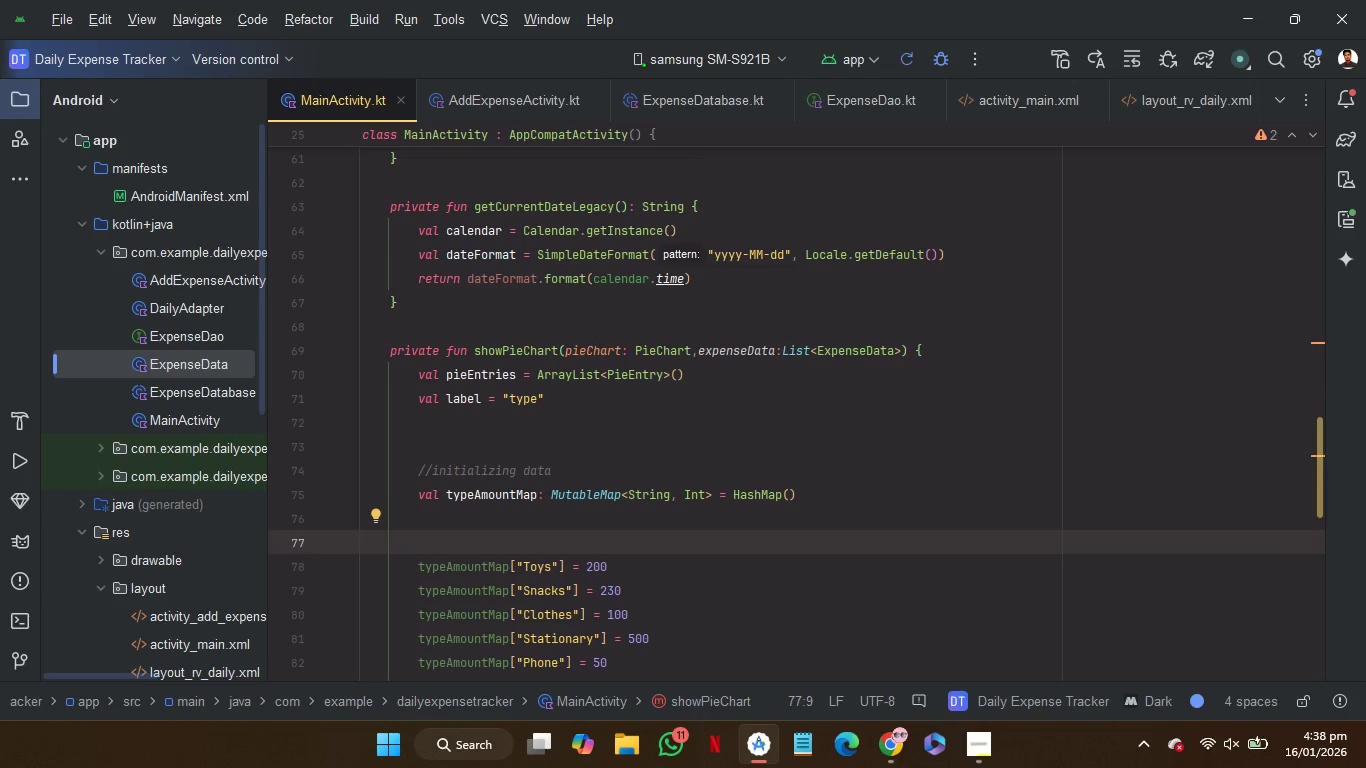 
type(fo)
 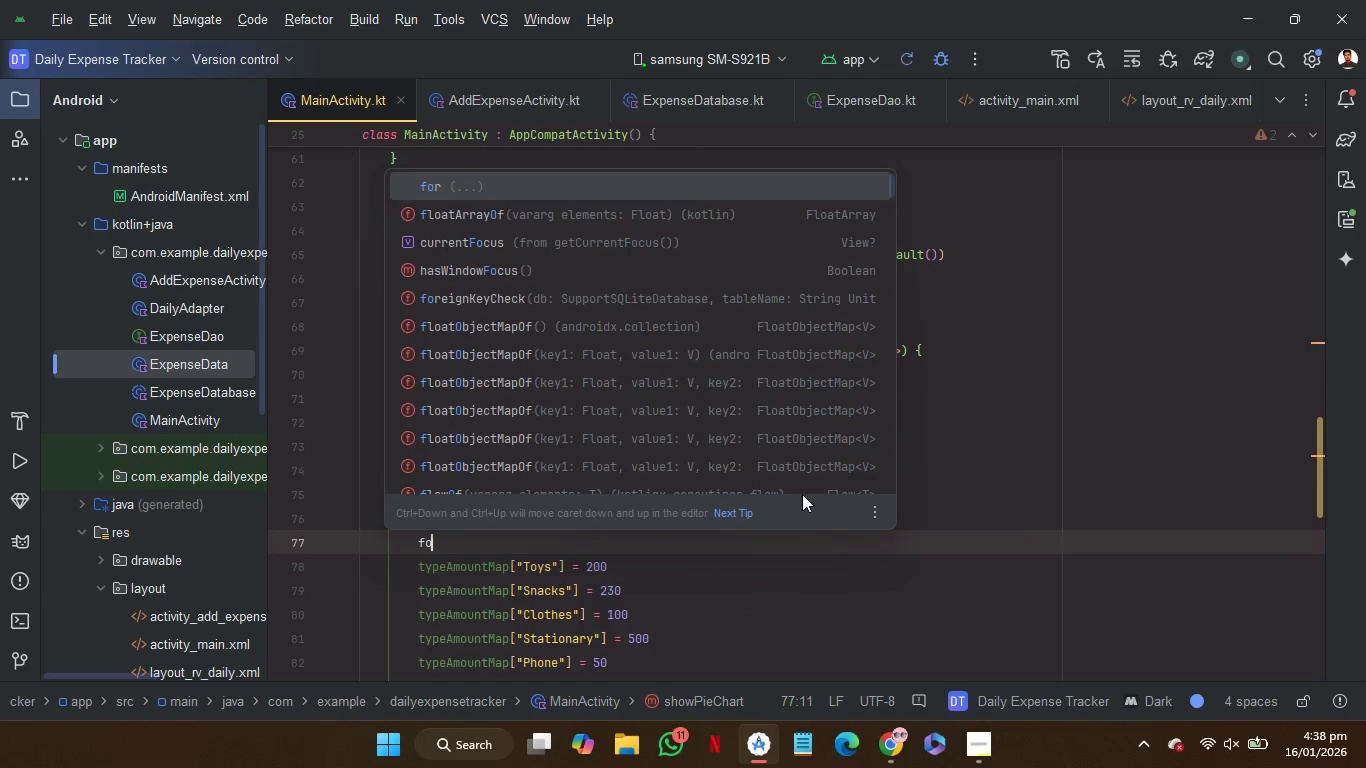 
key(Enter)
 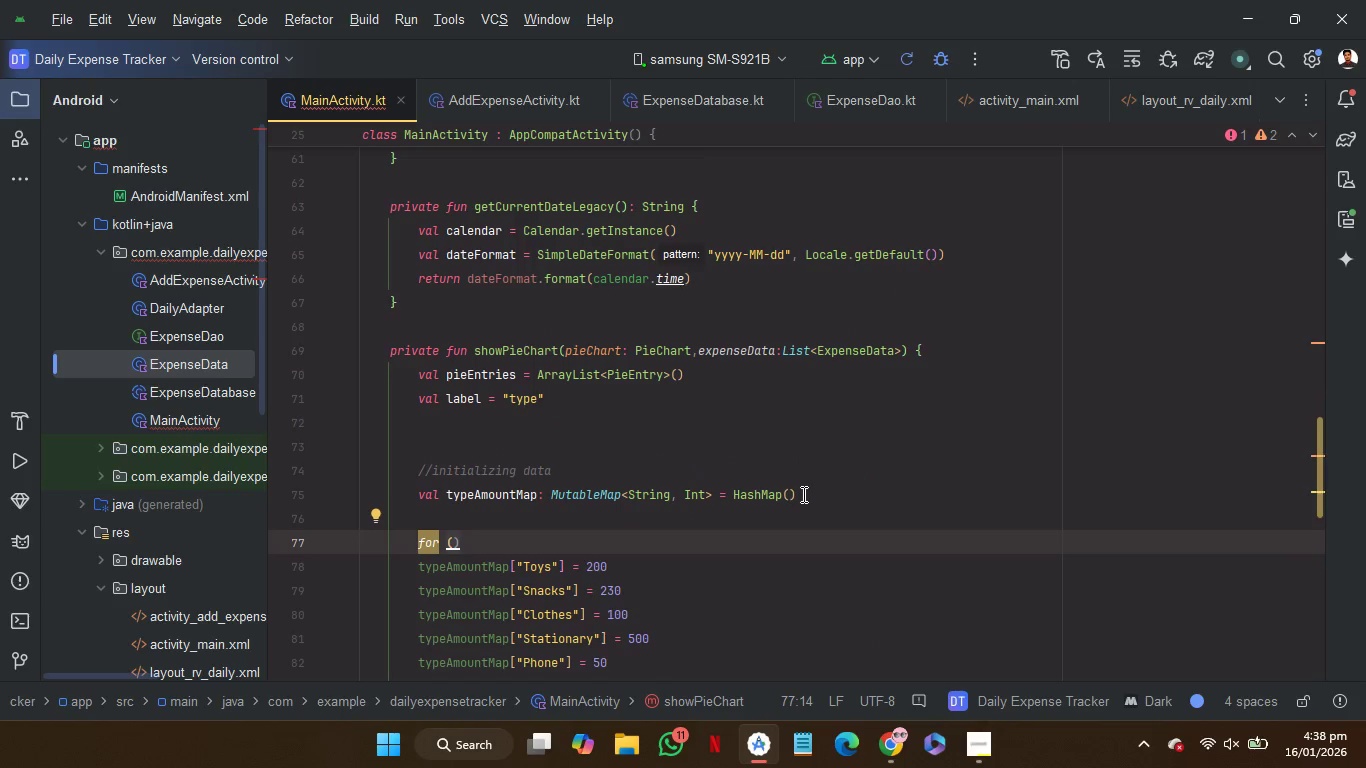 
type(i in e)
 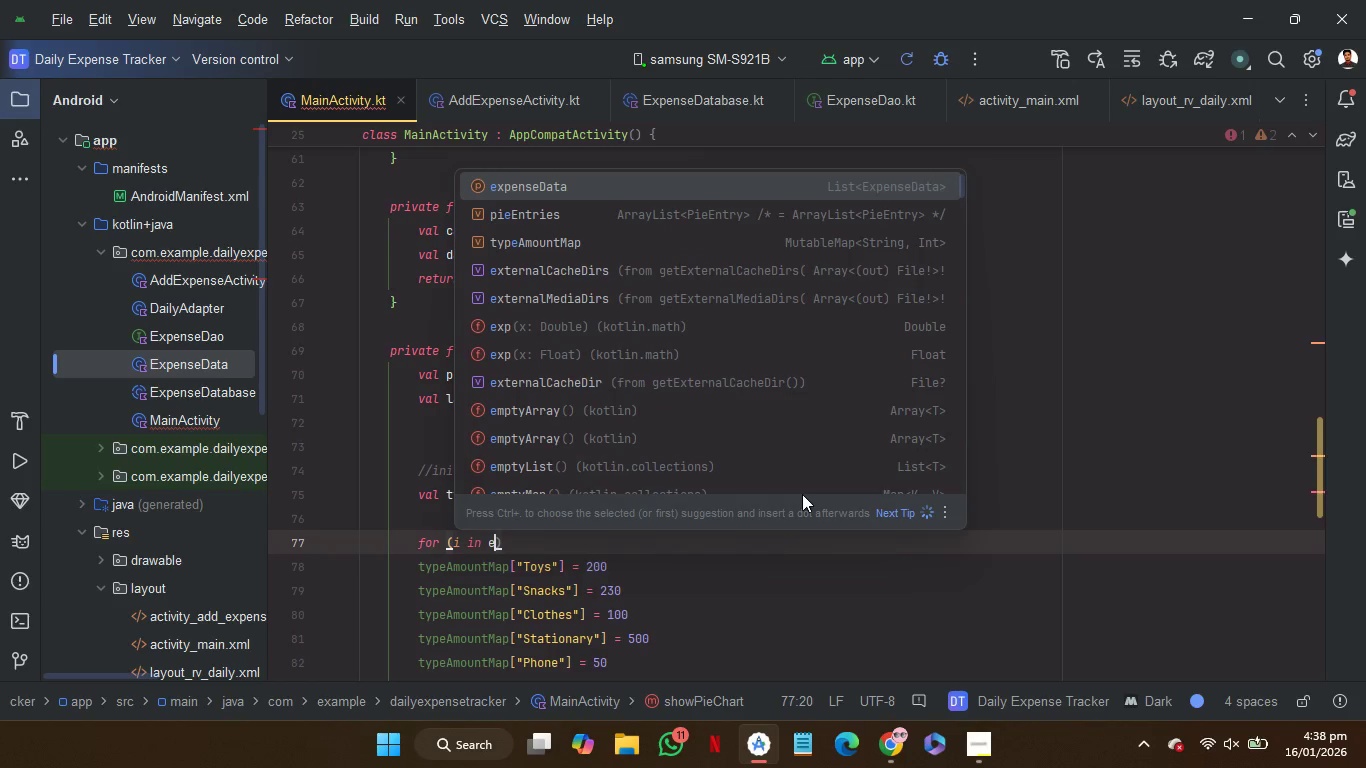 
key(Enter)
 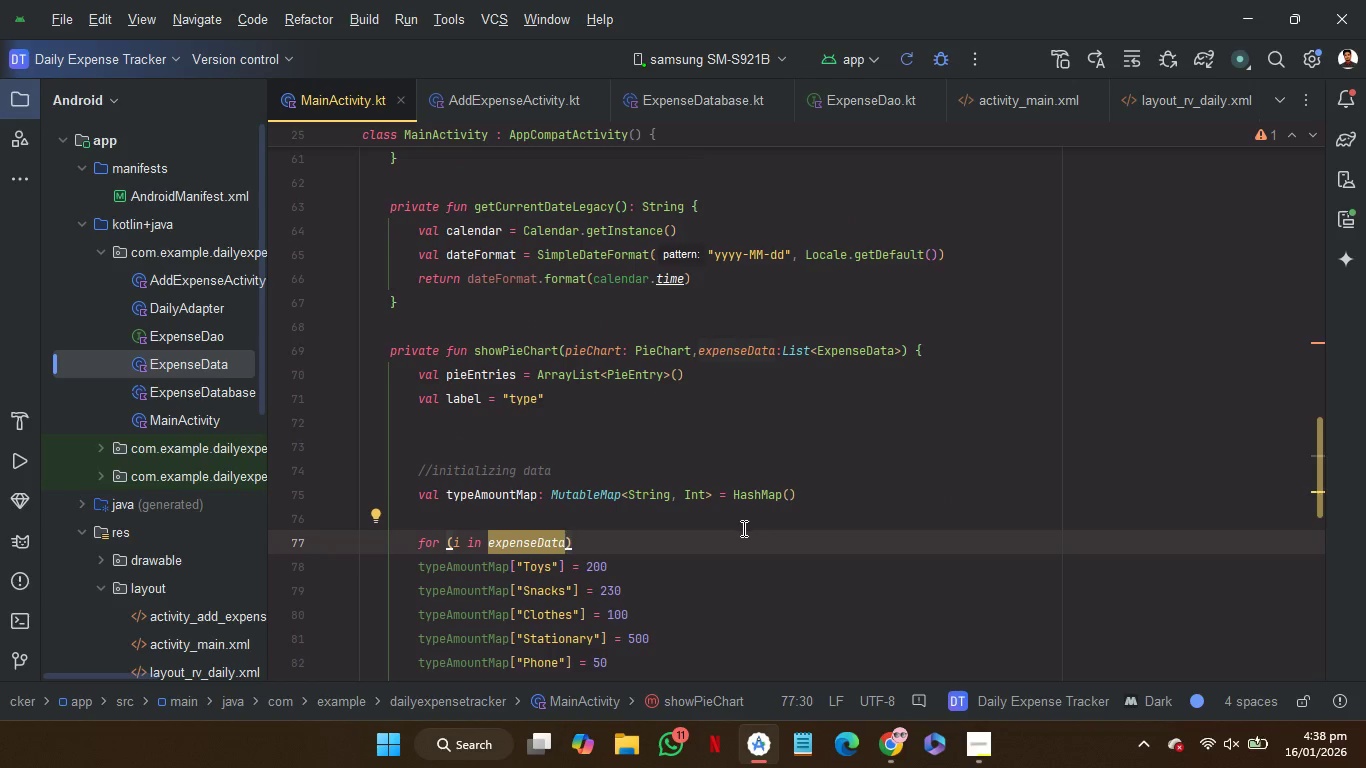 
left_click([735, 545])
 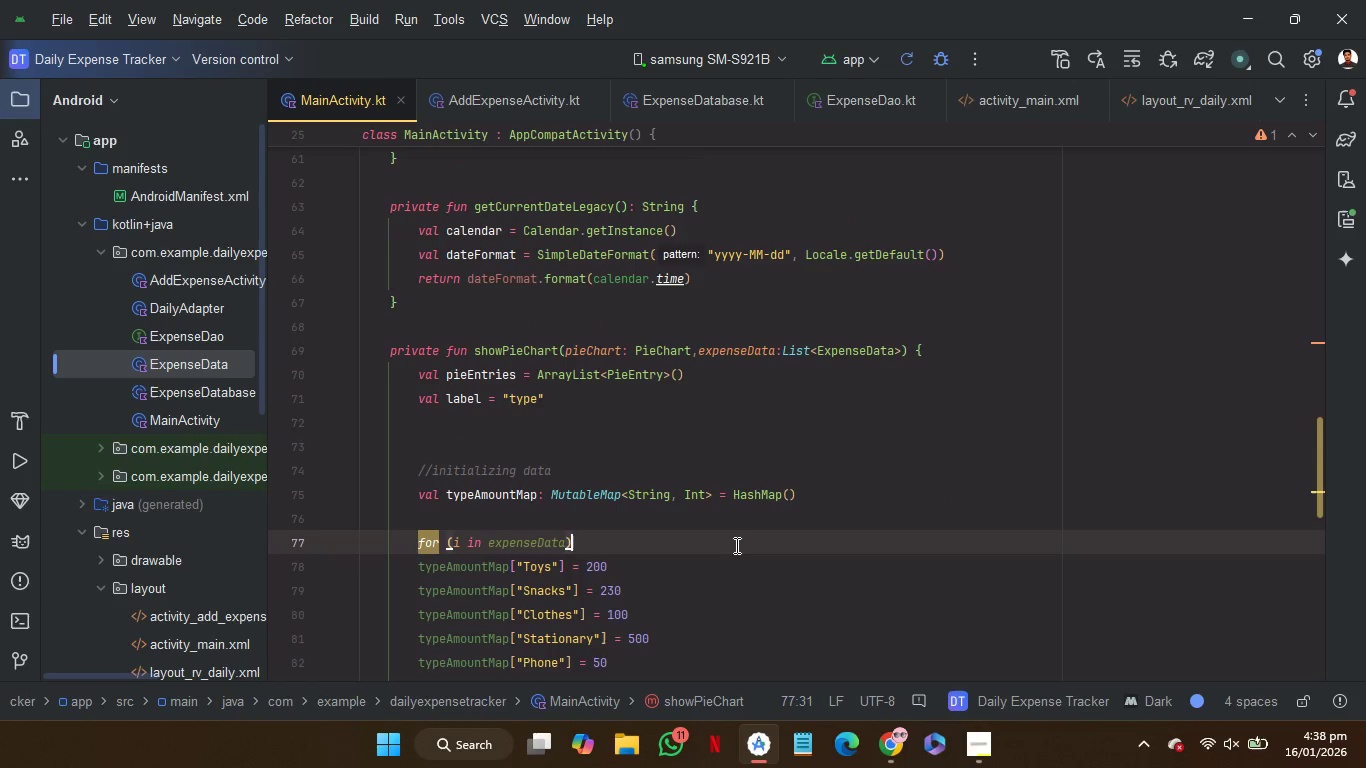 
key(Shift+BracketLeft)
 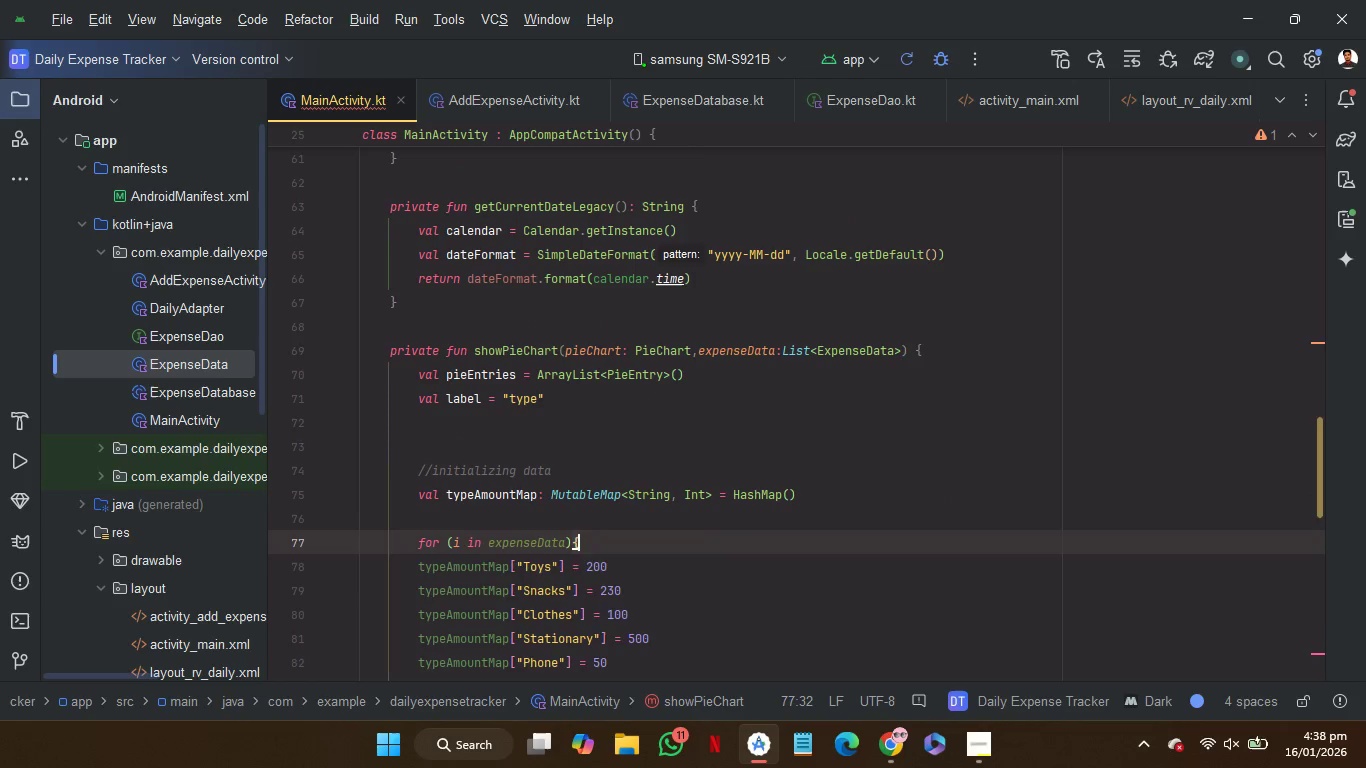 
key(Enter)
 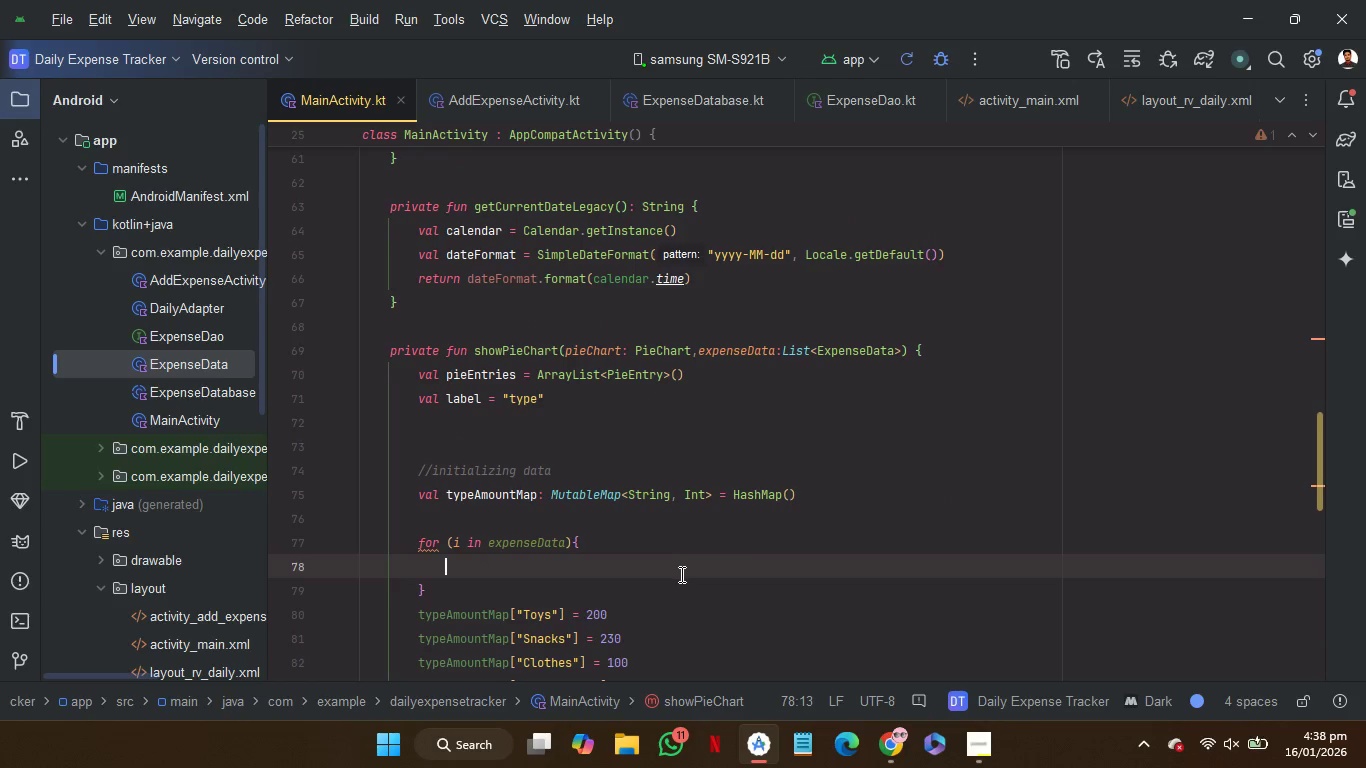 
scroll: coordinate [680, 574], scroll_direction: down, amount: 1.0
 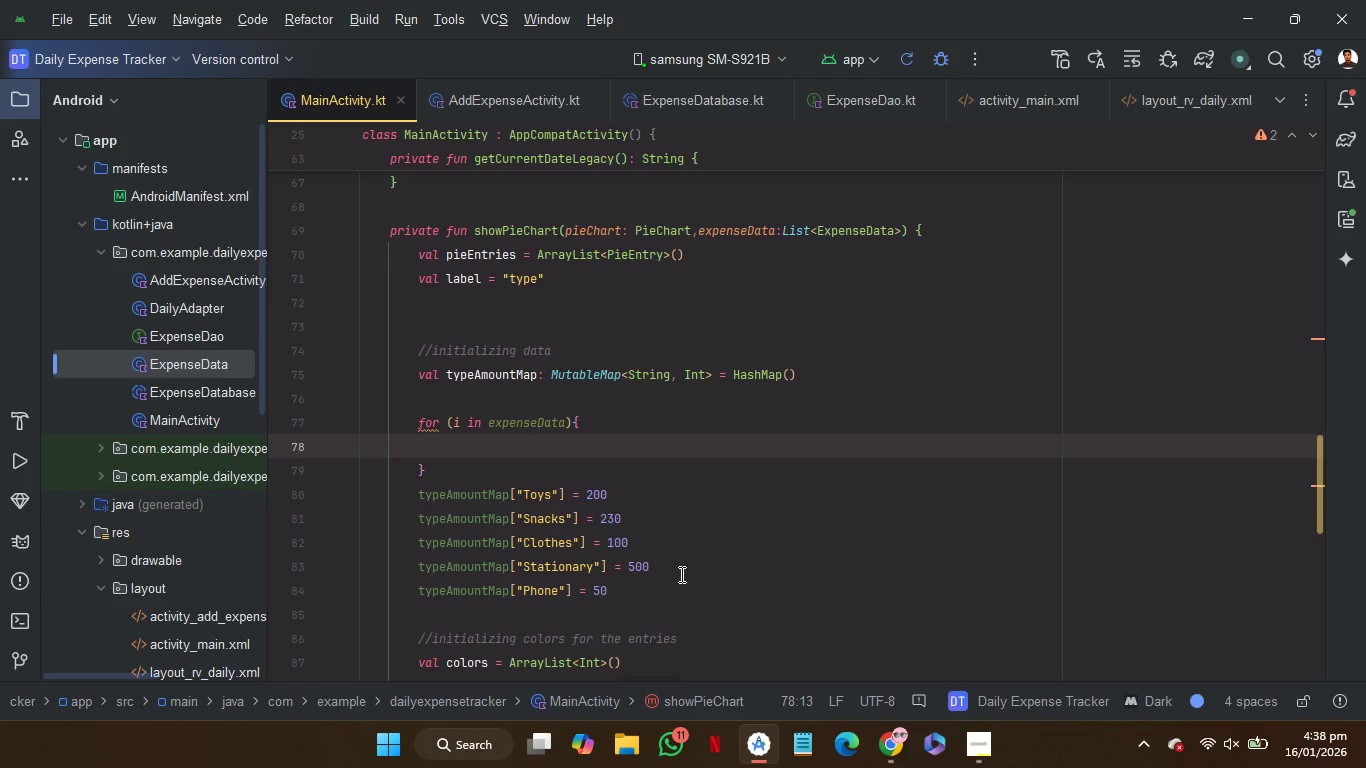 
key(I)
 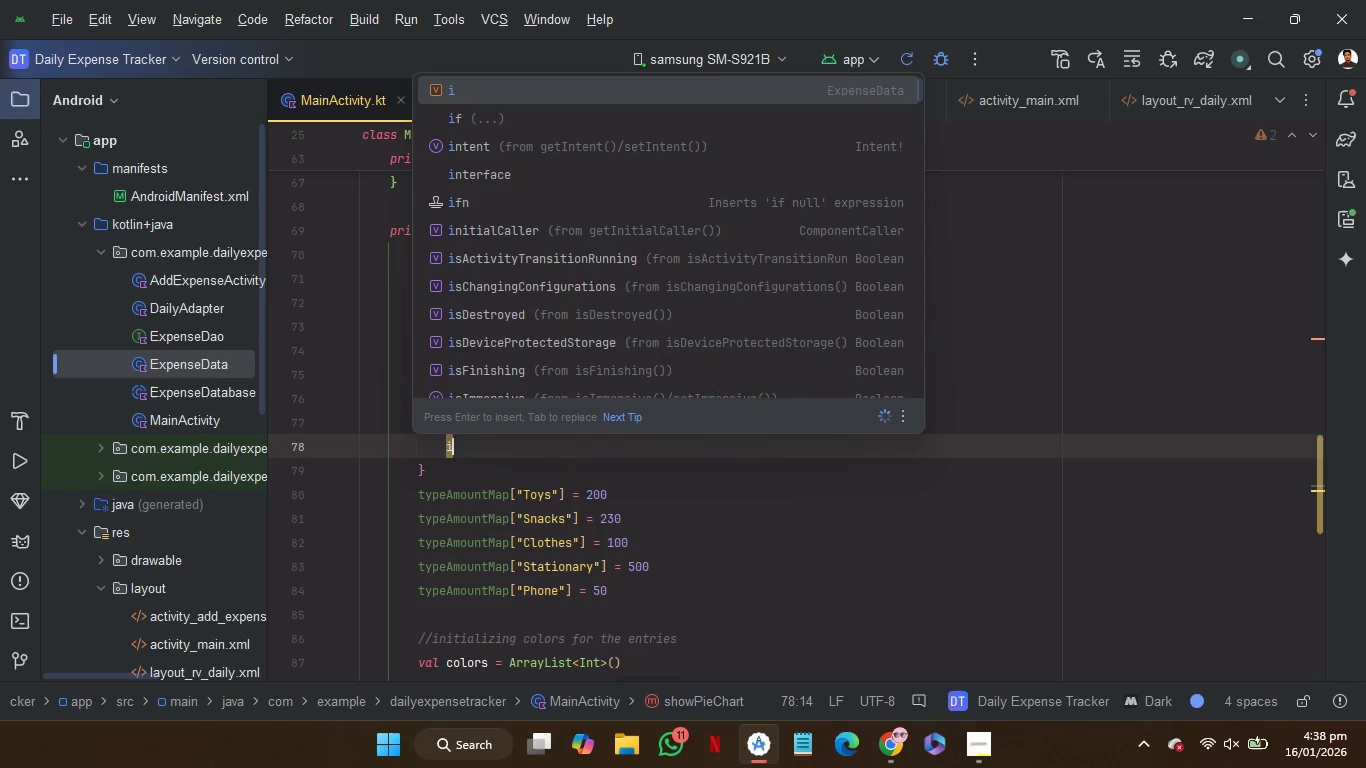 
key(Period)
 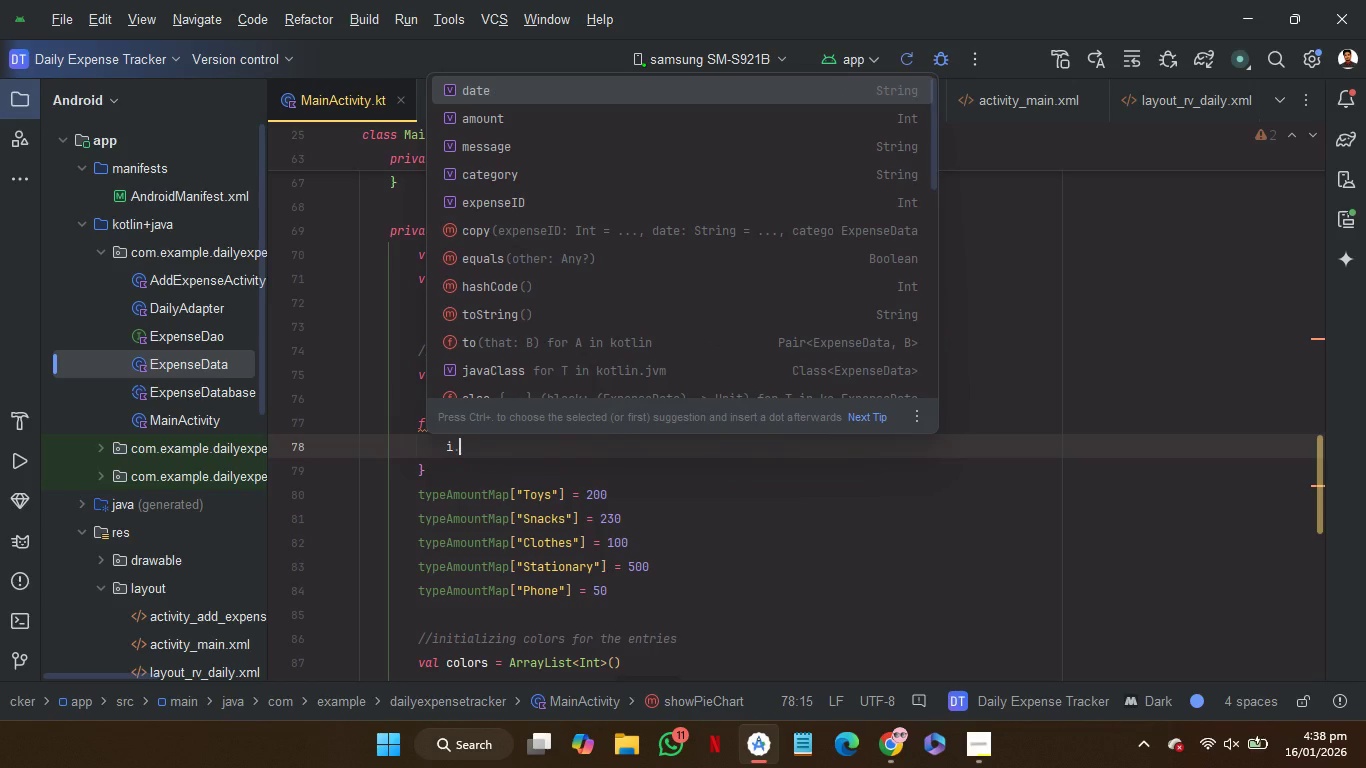 
key(ArrowDown)
 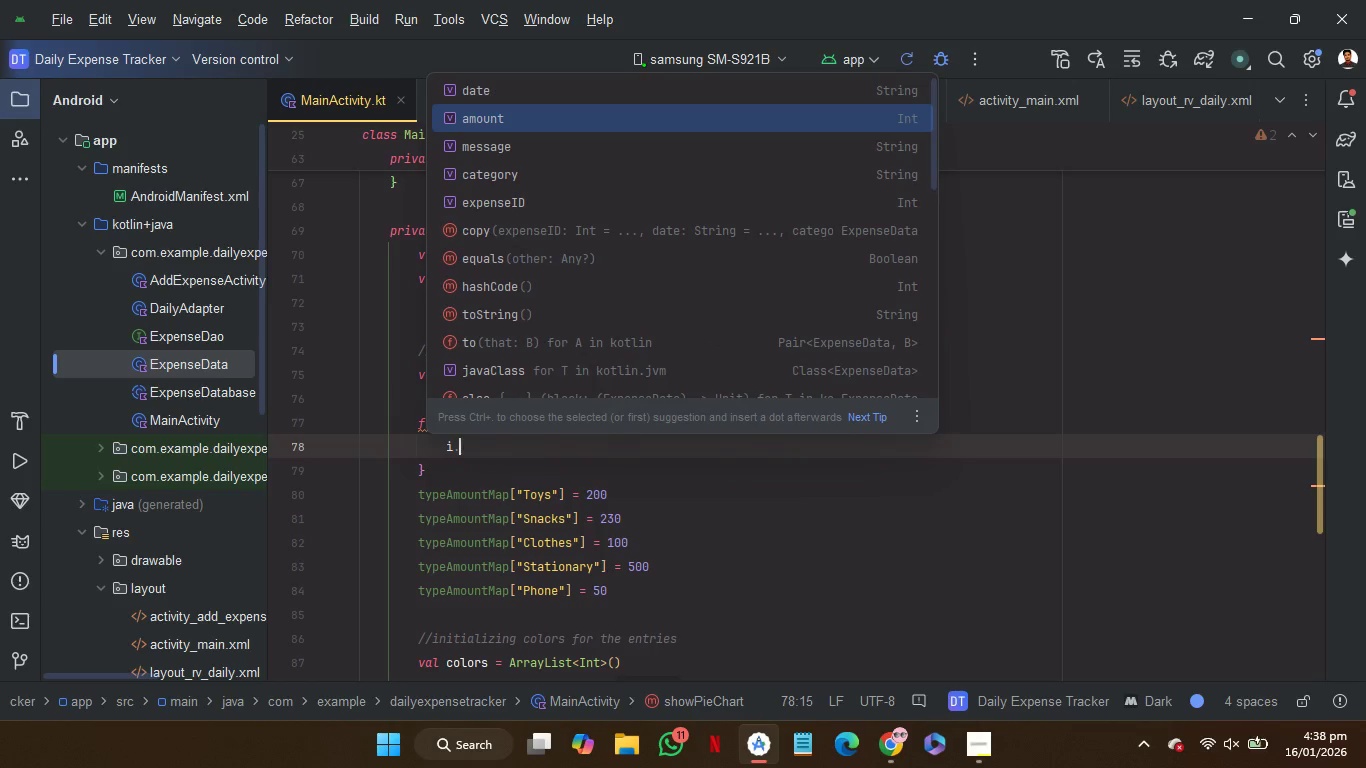 
key(ArrowDown)
 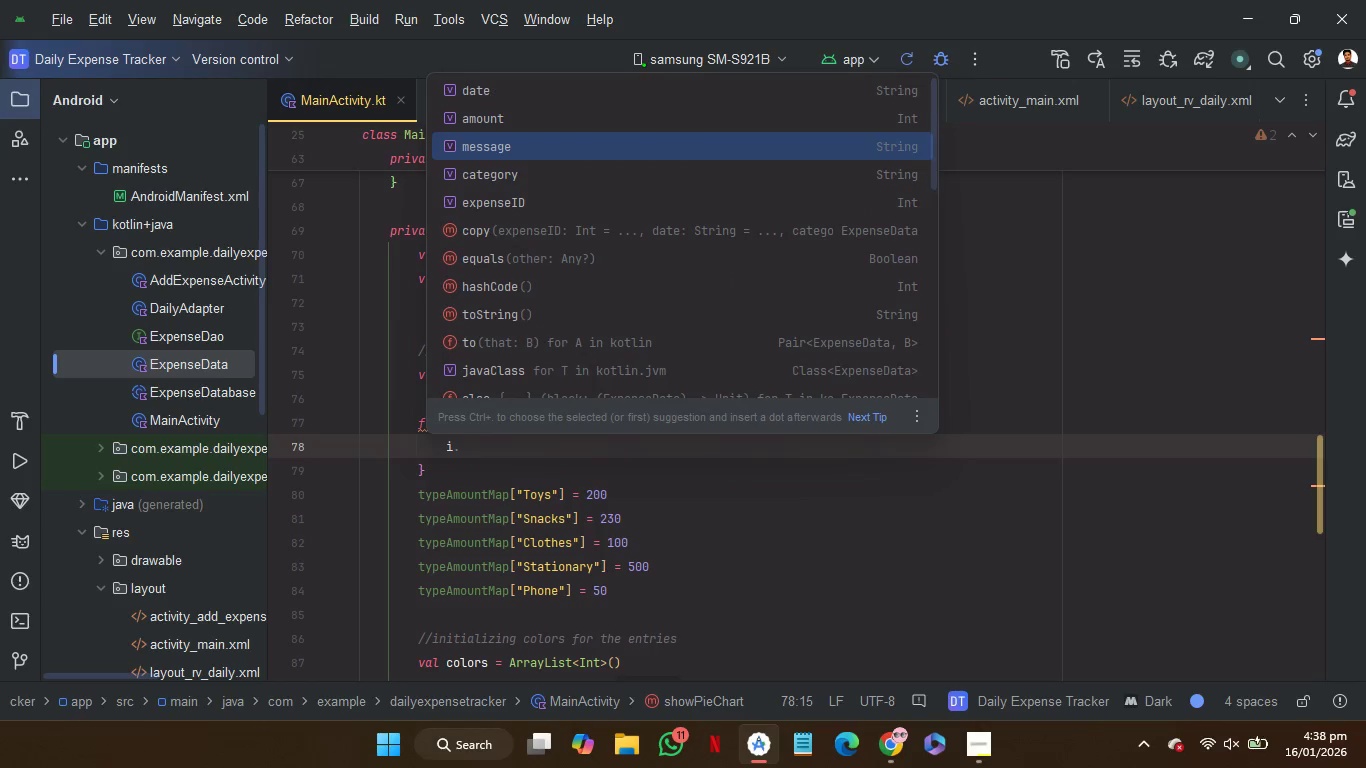 
key(ArrowDown)
 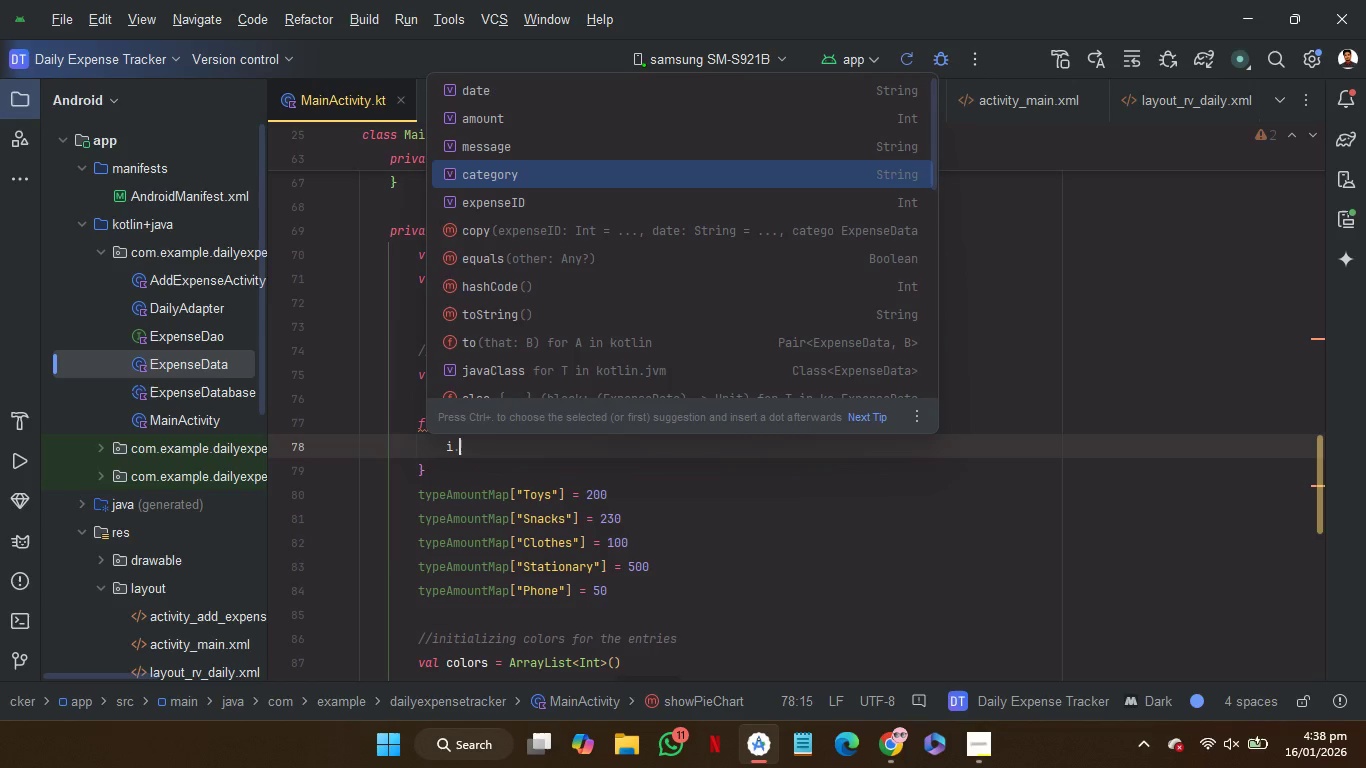 
key(Enter)
 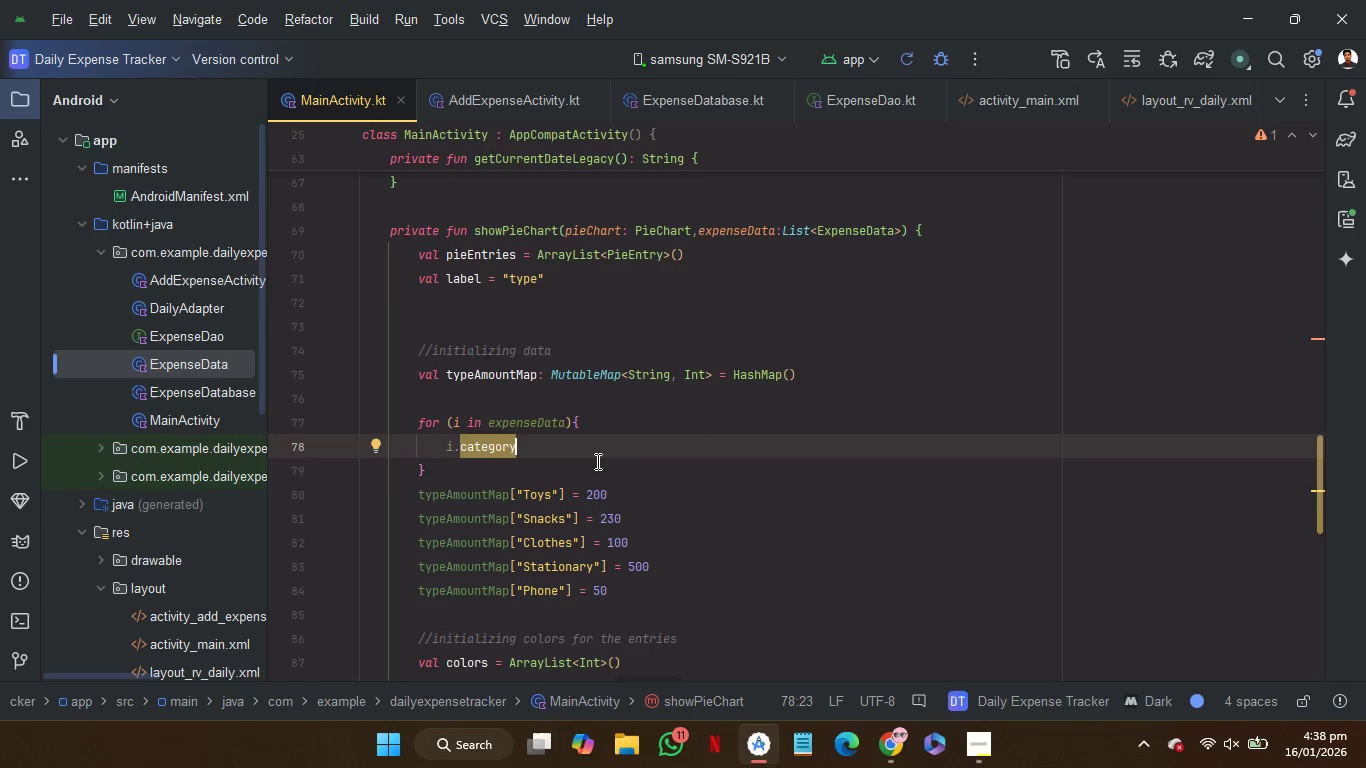 
left_click([587, 447])
 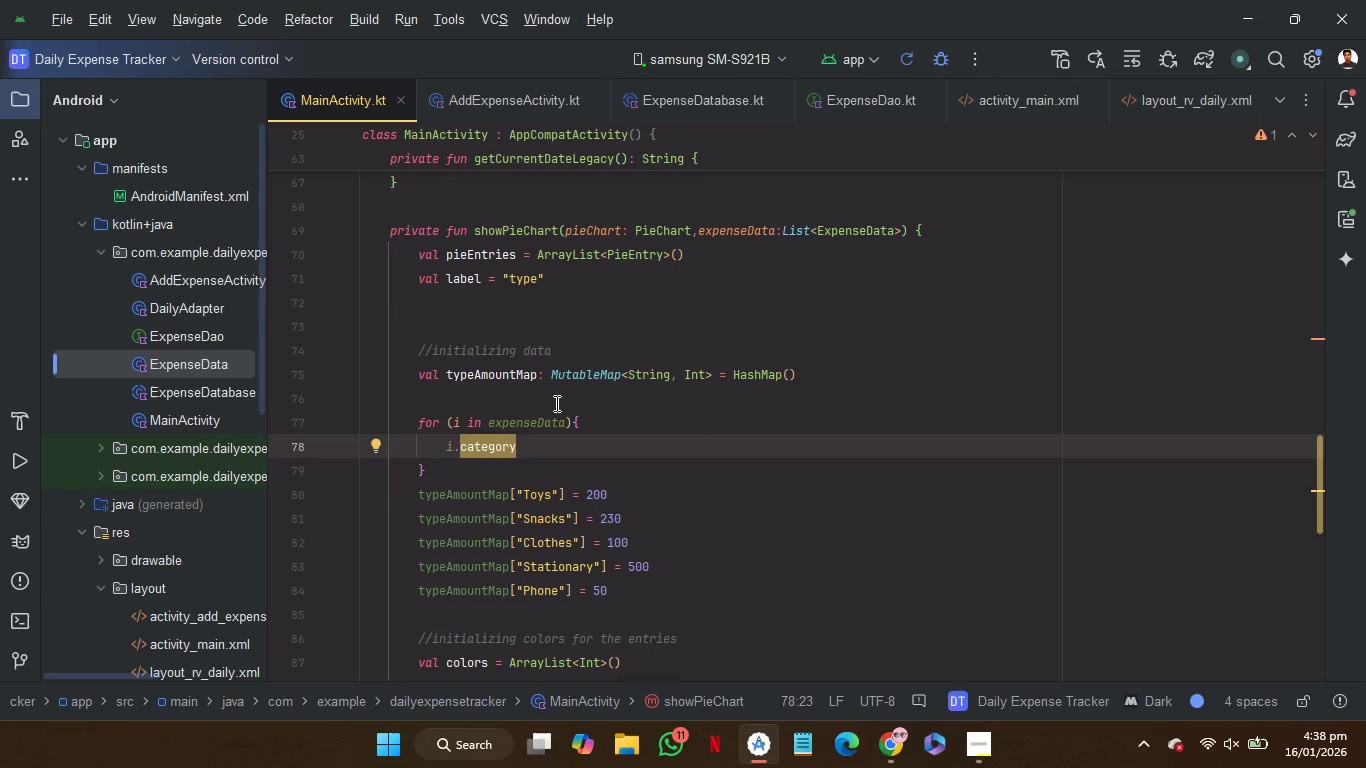 
left_click([553, 400])
 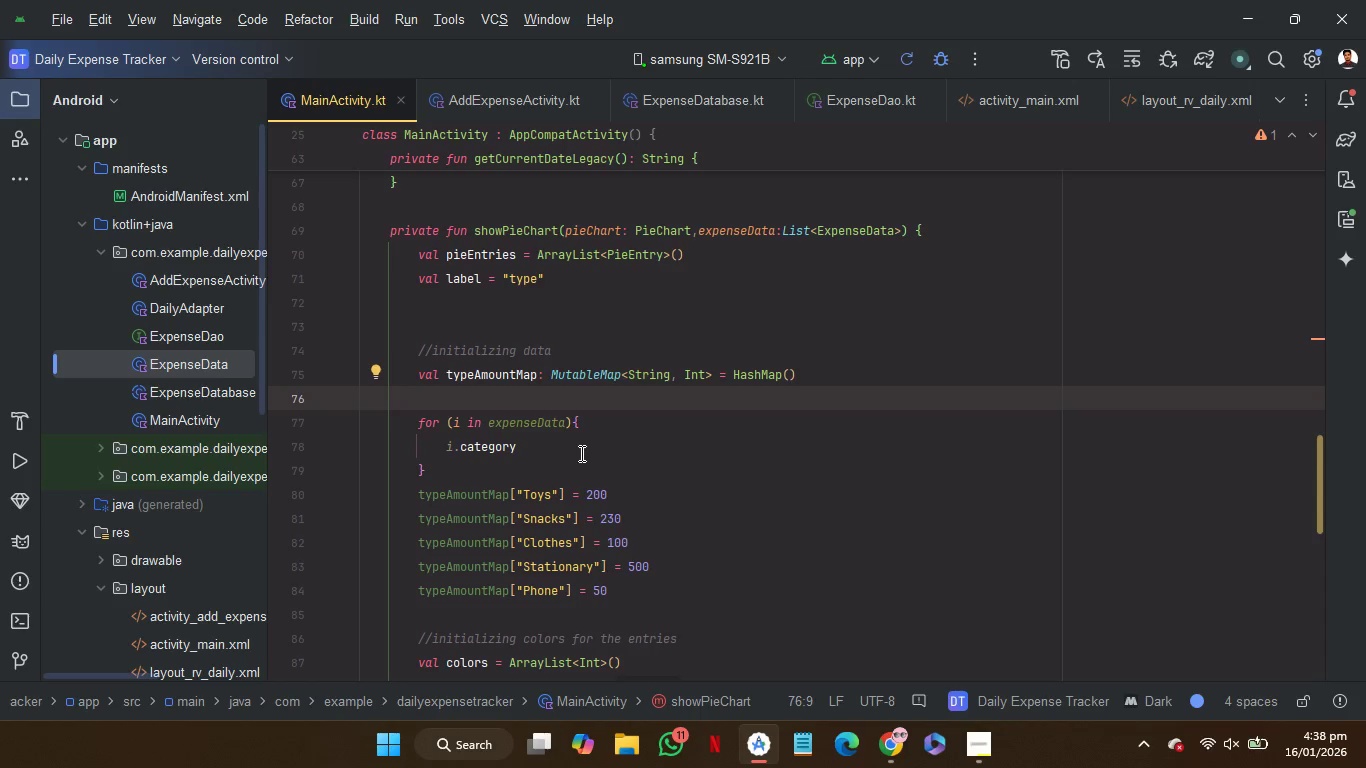 
wait(5.55)
 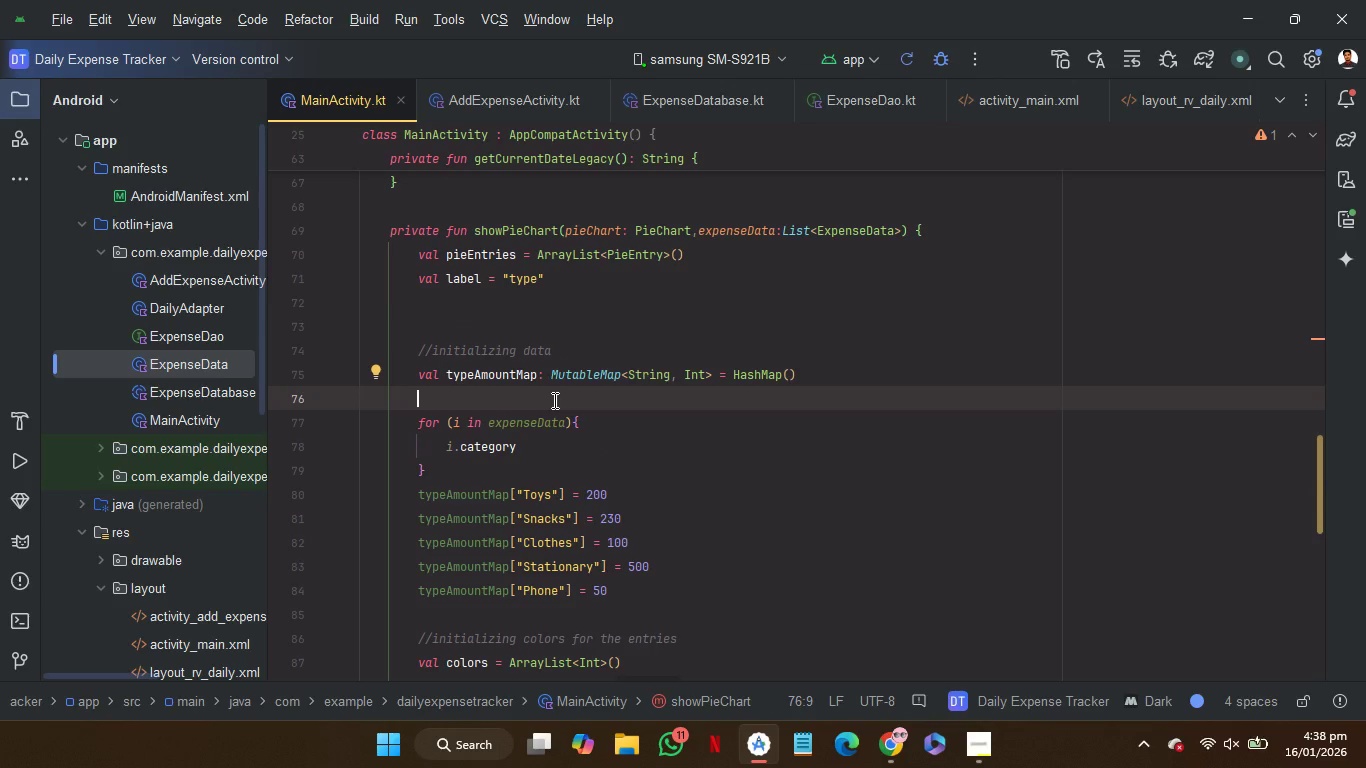 
left_click([585, 443])
 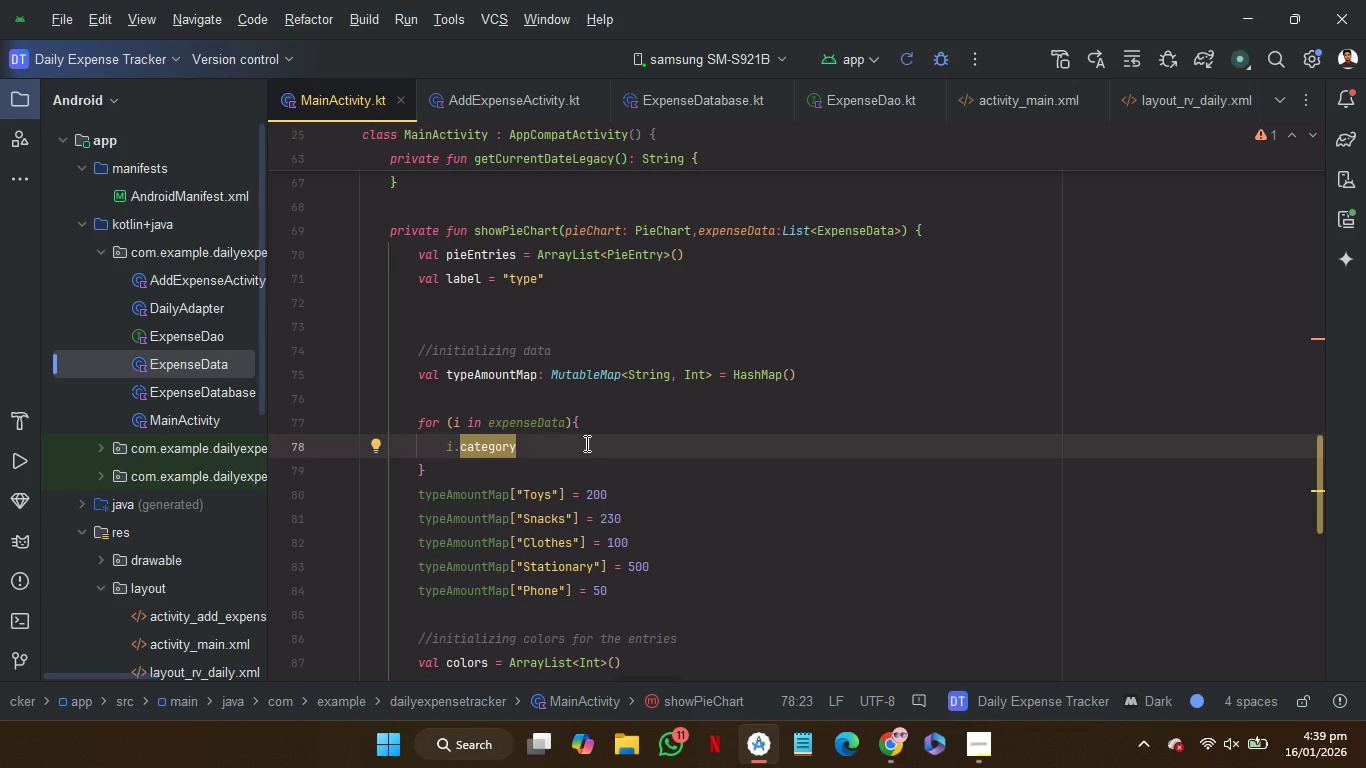 
wait(48.52)
 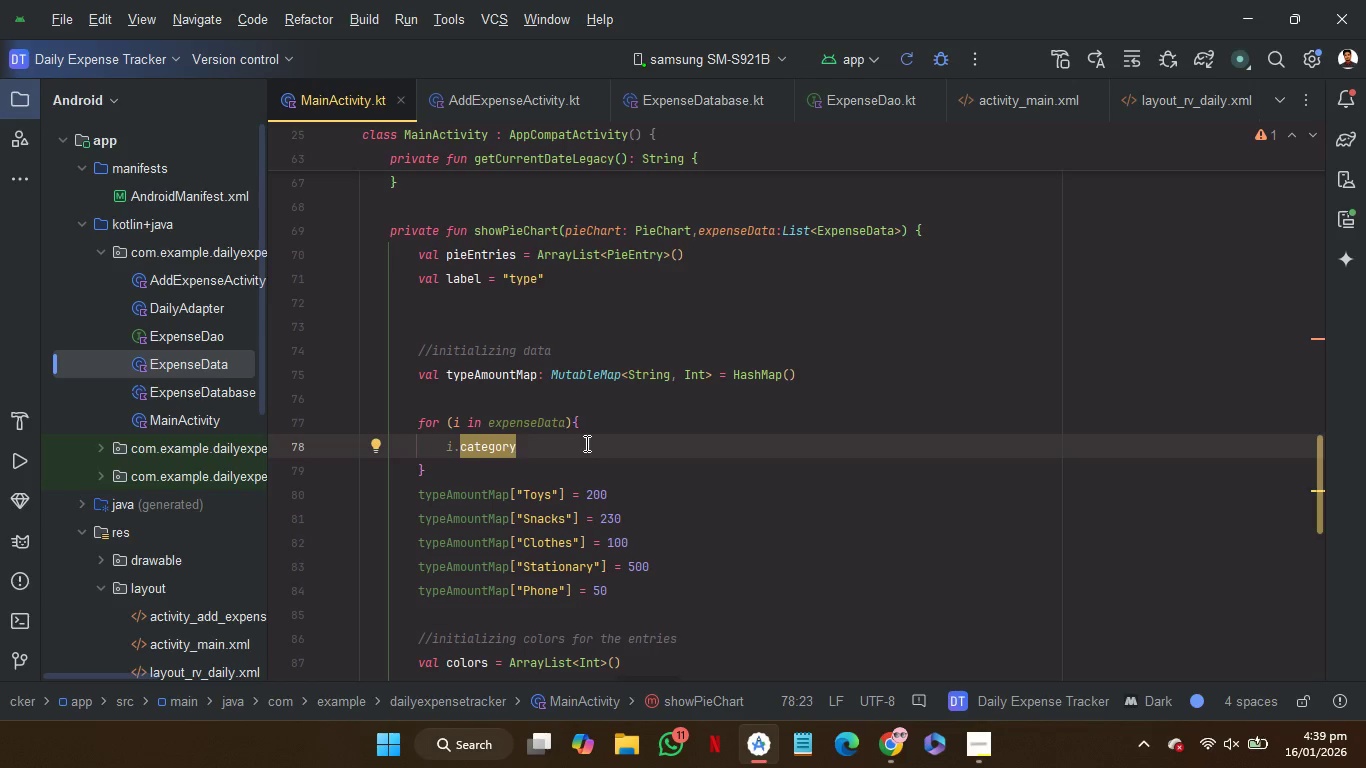 
left_click([582, 449])
 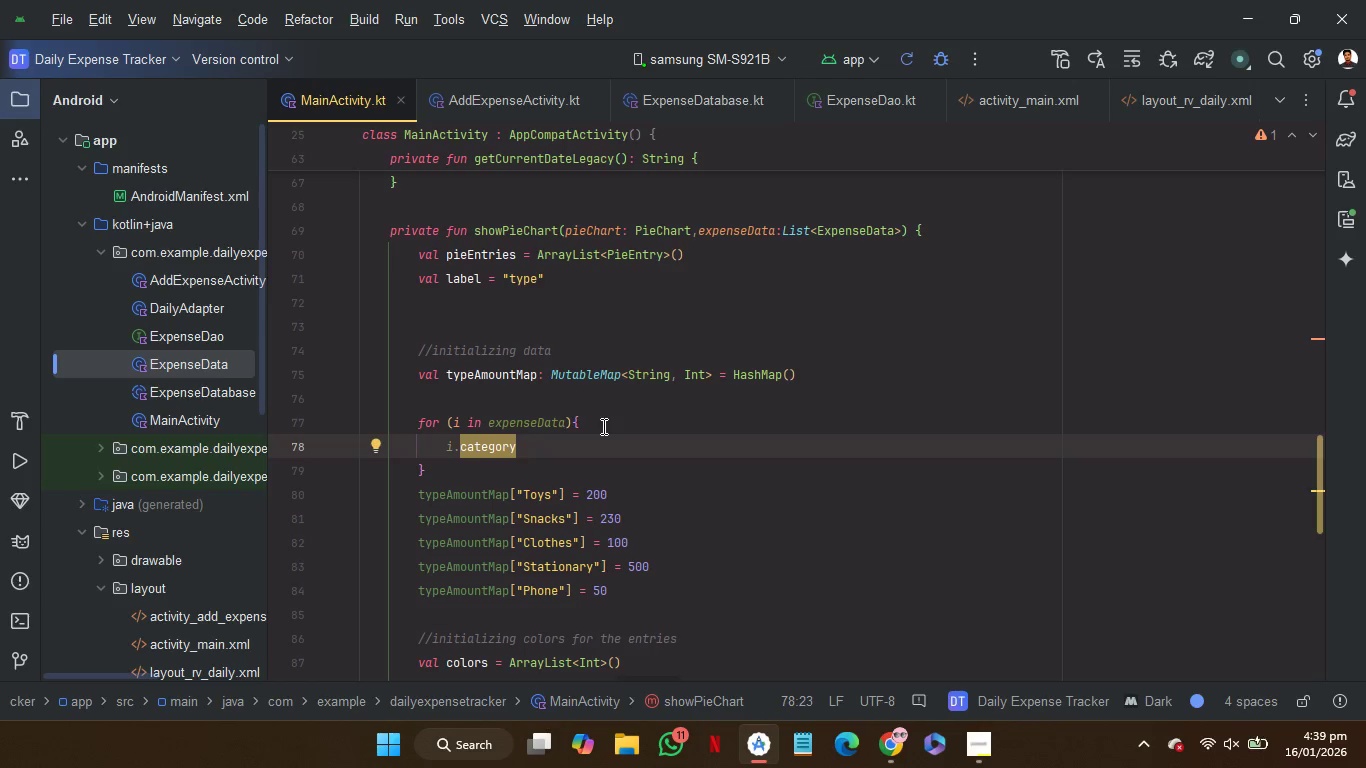 
left_click([602, 426])
 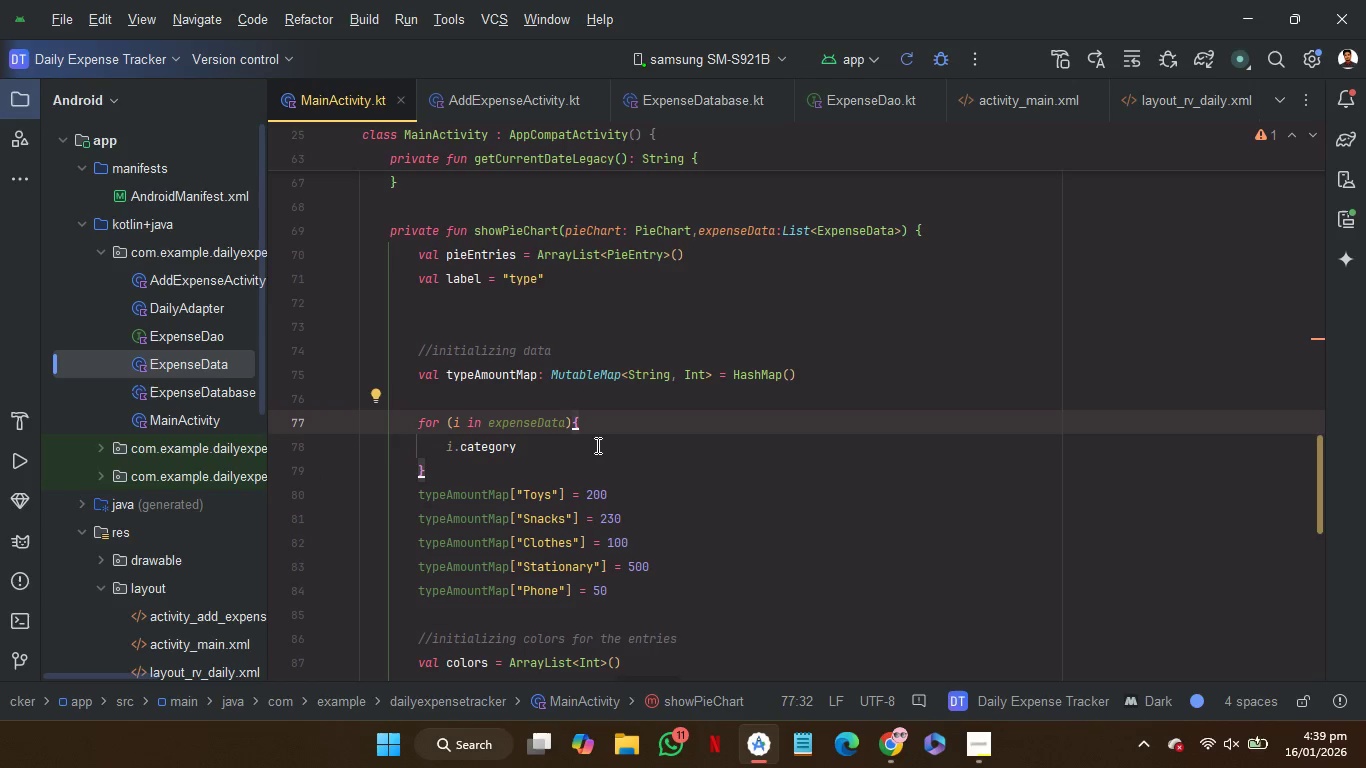 
left_click([596, 445])
 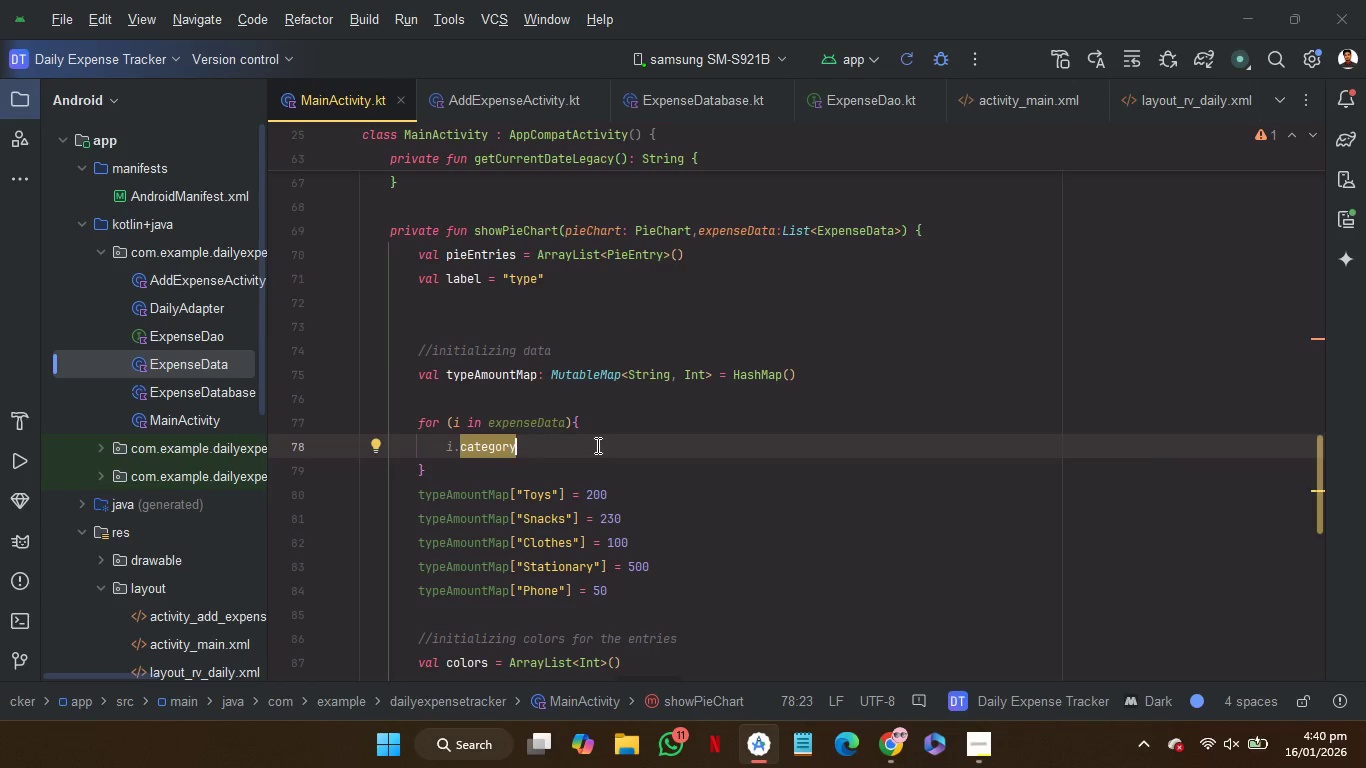 
wait(31.09)
 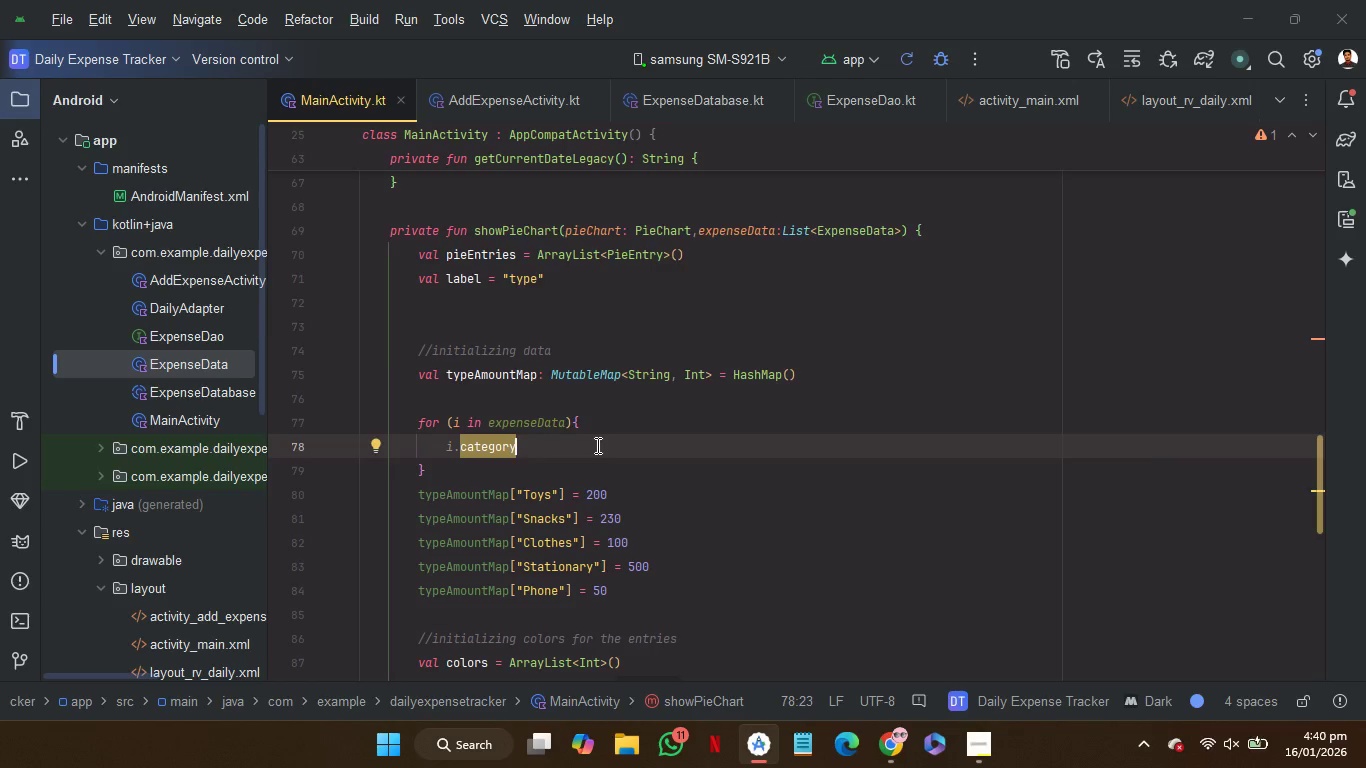 
left_click([948, 2])
 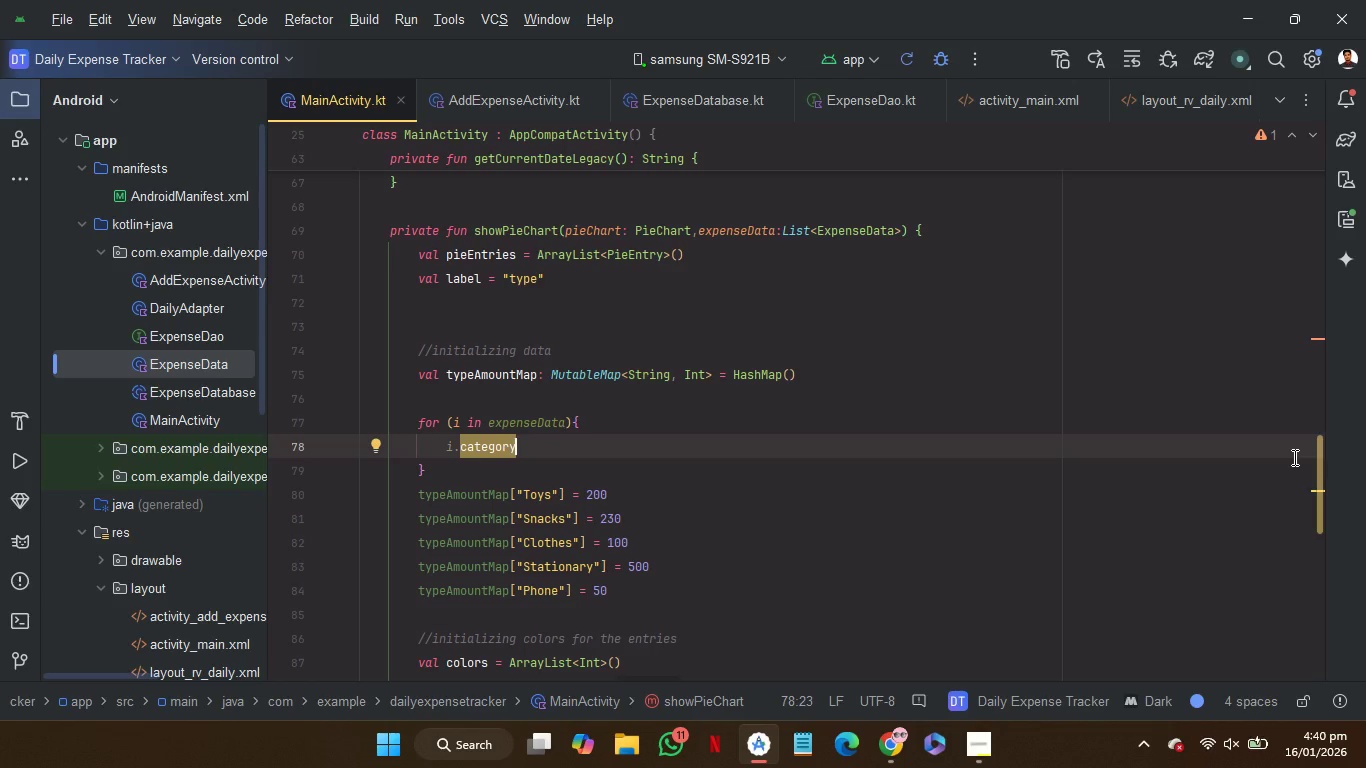 
wait(44.28)
 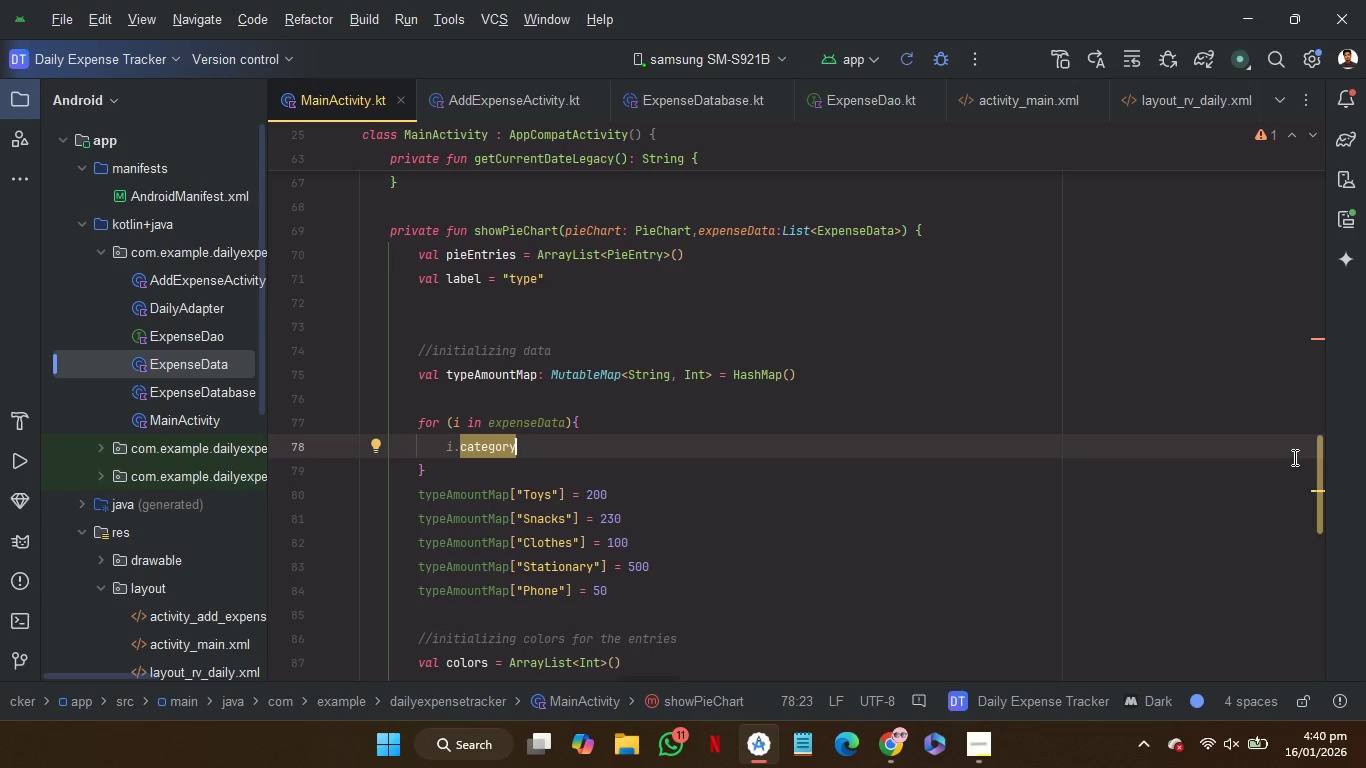 
left_click([716, 421])
 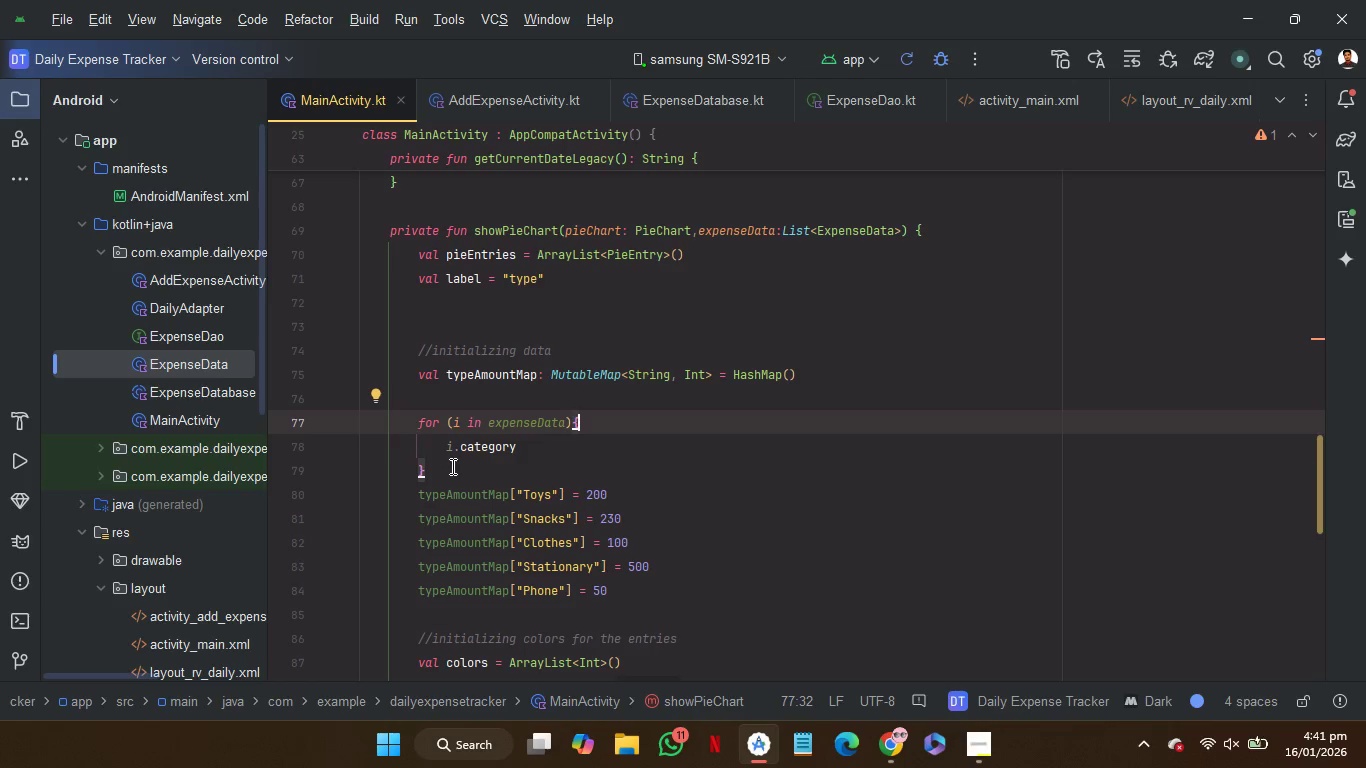 
wait(19.56)
 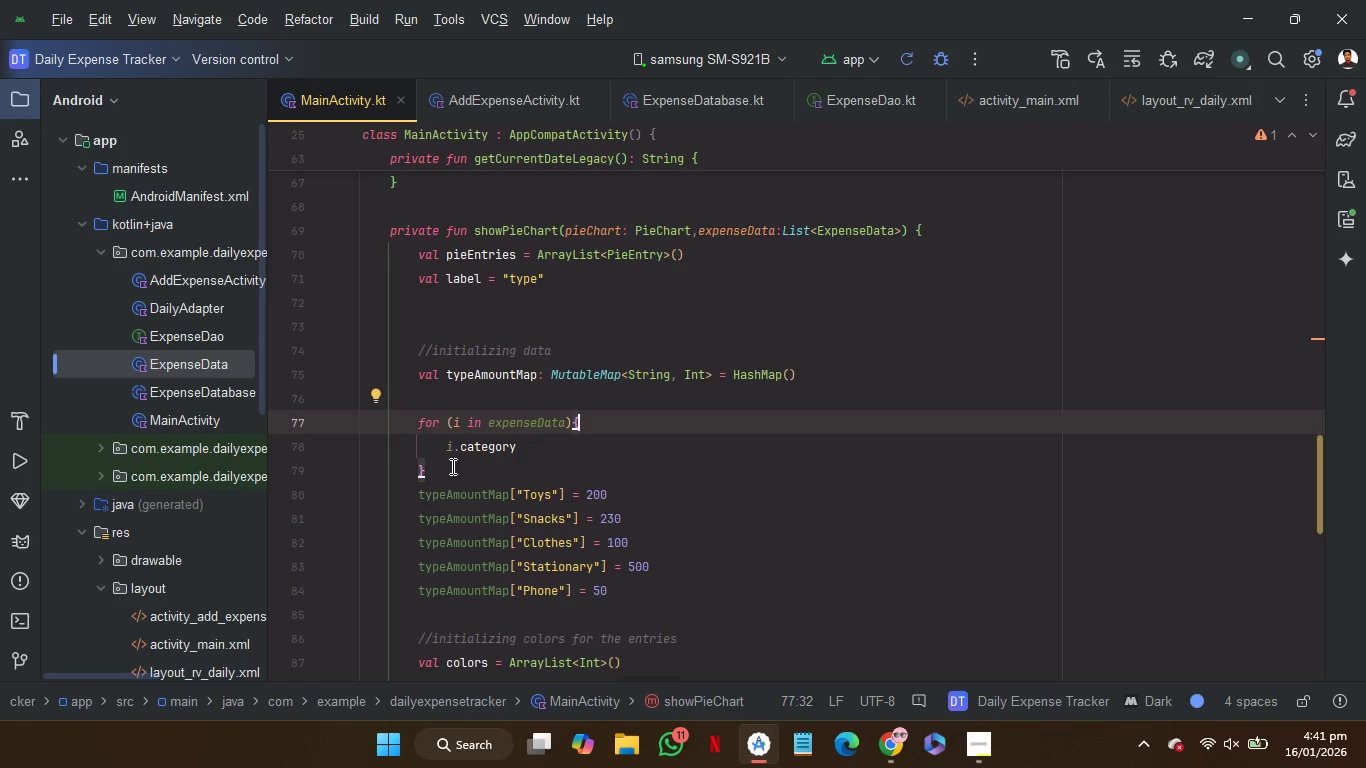 
left_click_drag(start_coordinate=[458, 470], to_coordinate=[420, 382])
 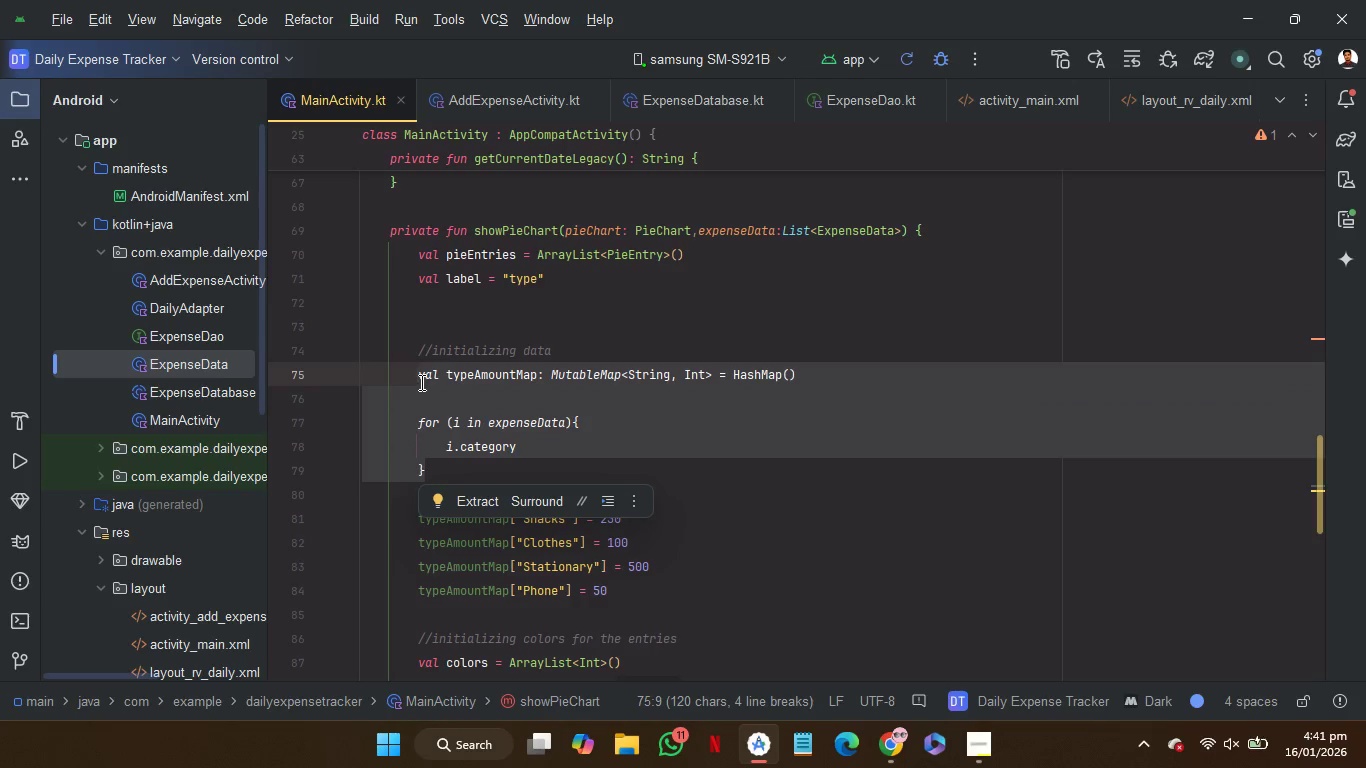 
key(Control+C)
 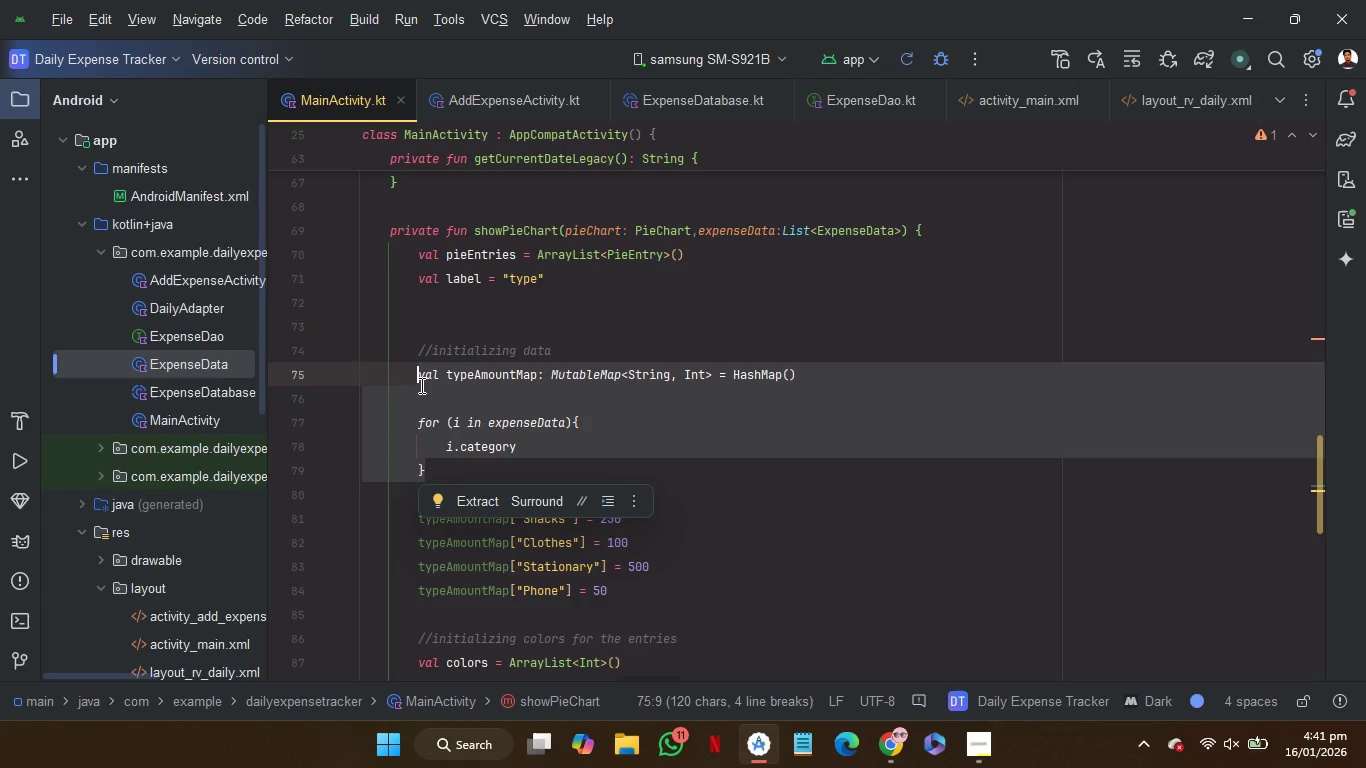 
key(Control+C)
 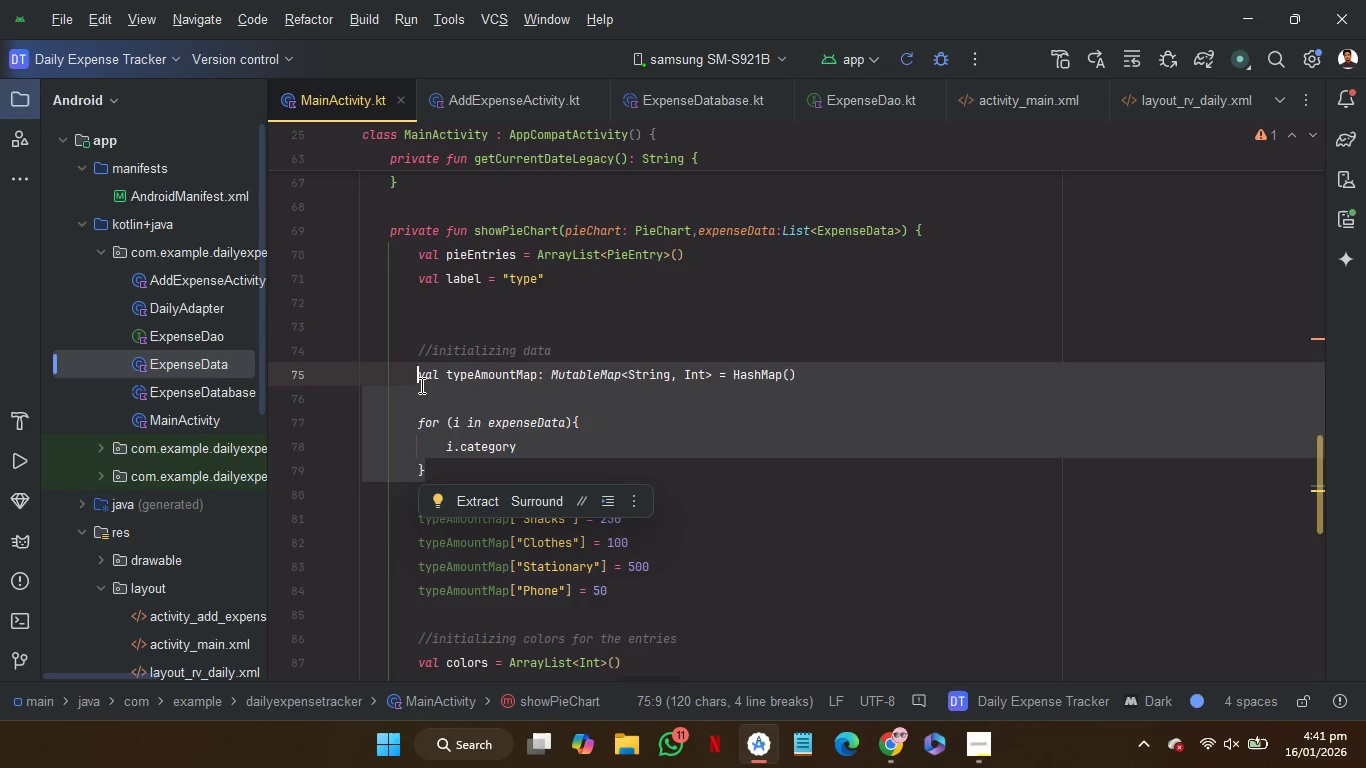 
key(Control+C)
 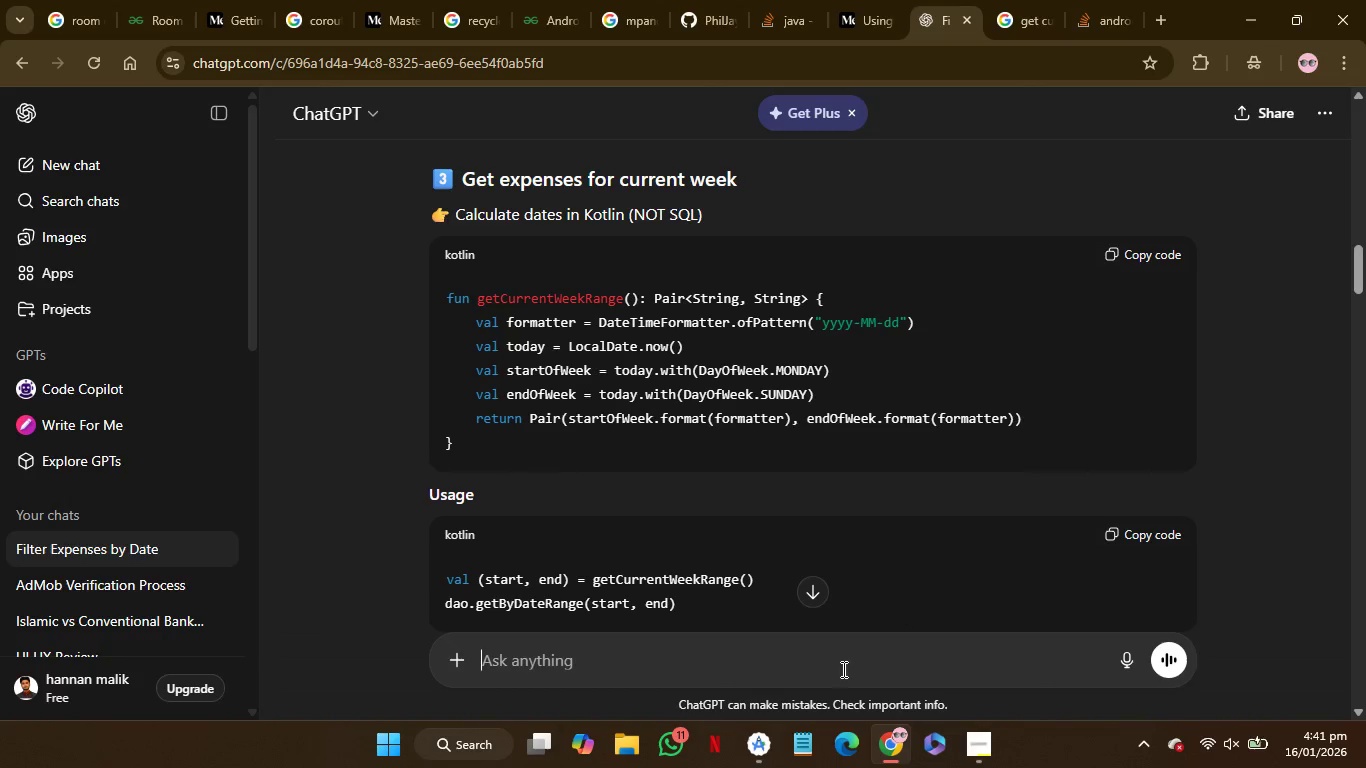 
left_click([838, 671])
 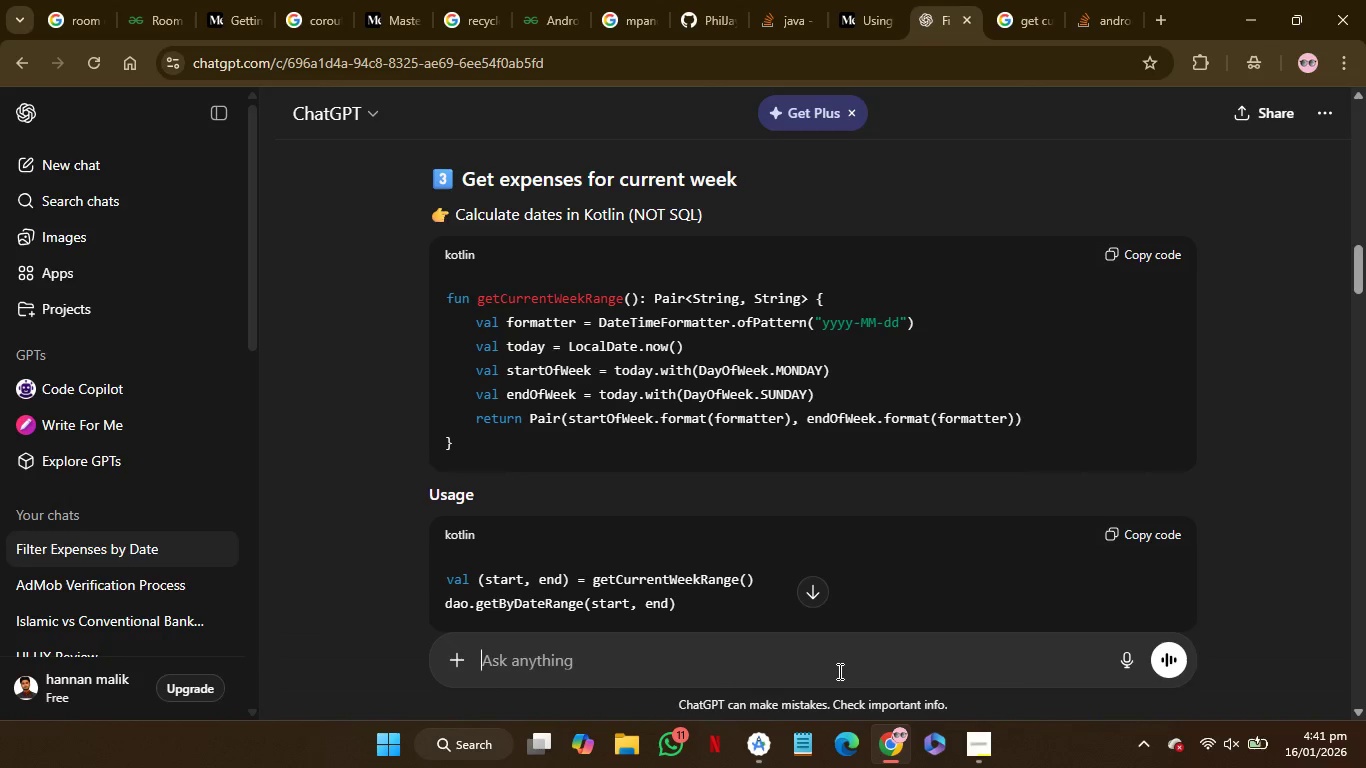 
key(Control+V)
 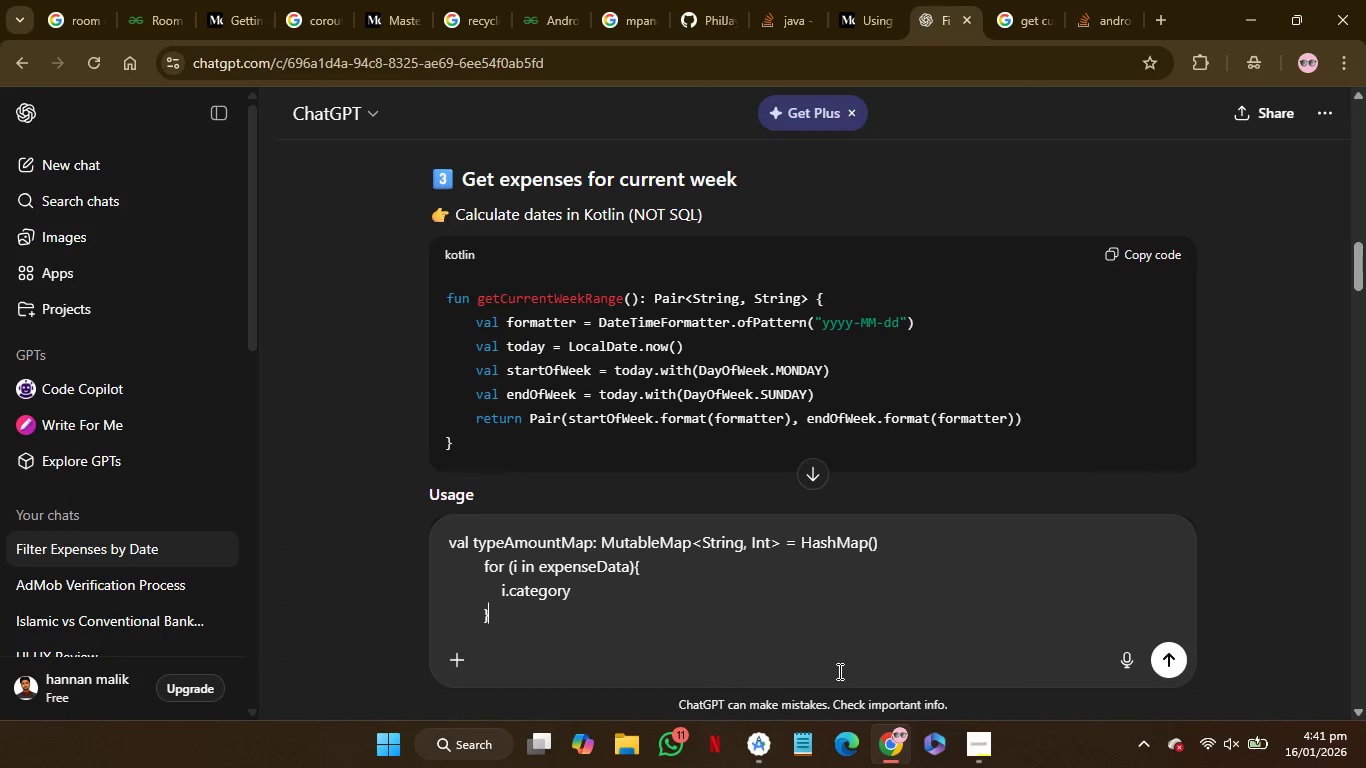 
key(Shift+Enter)
 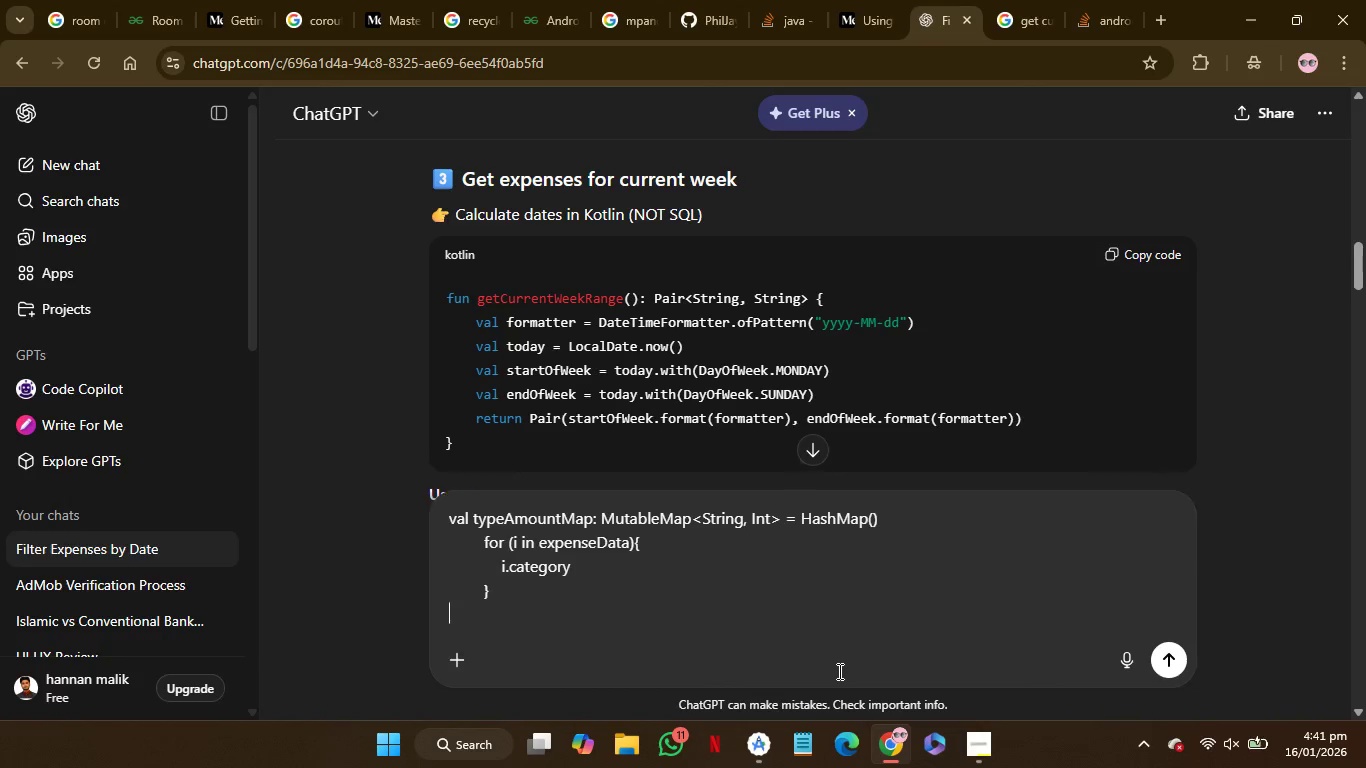 
key(Shift+Enter)
 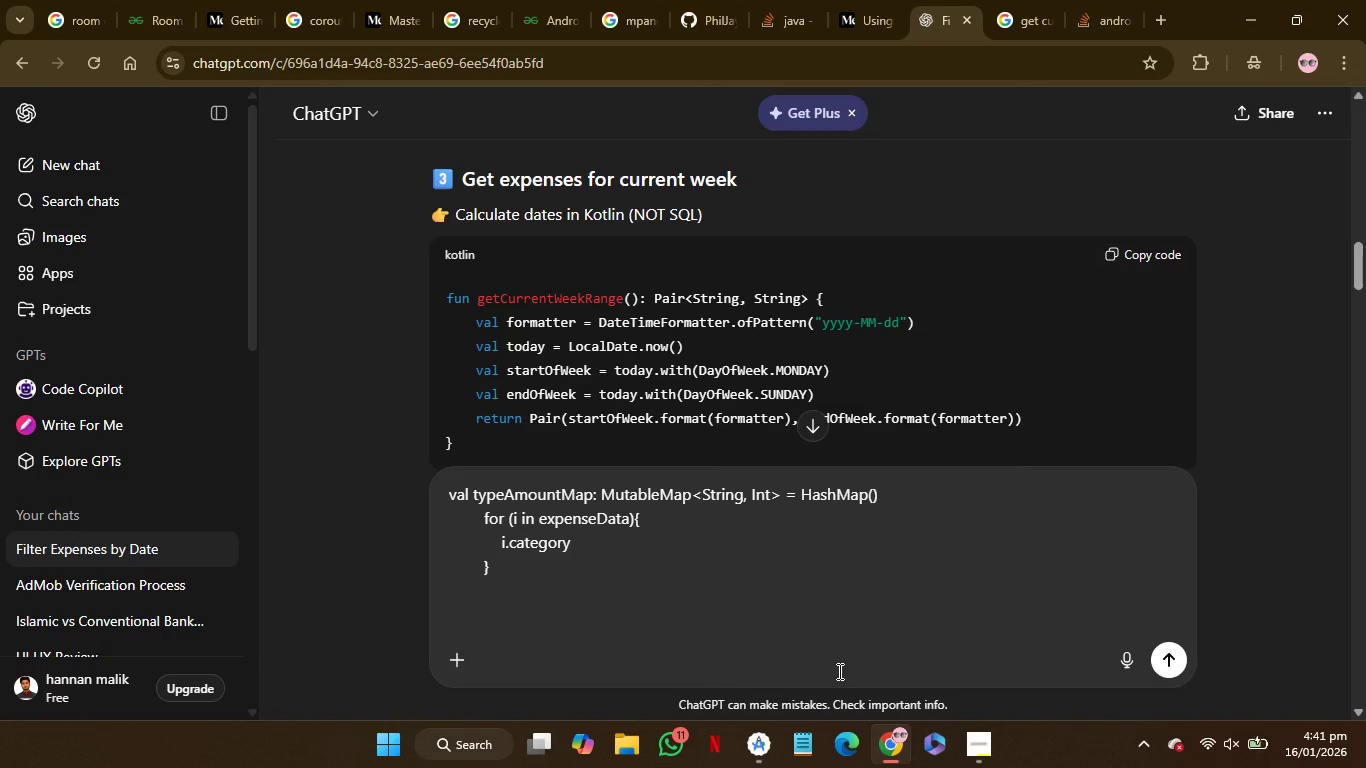 
type(i e)
key(Backspace)
type(want to get )
 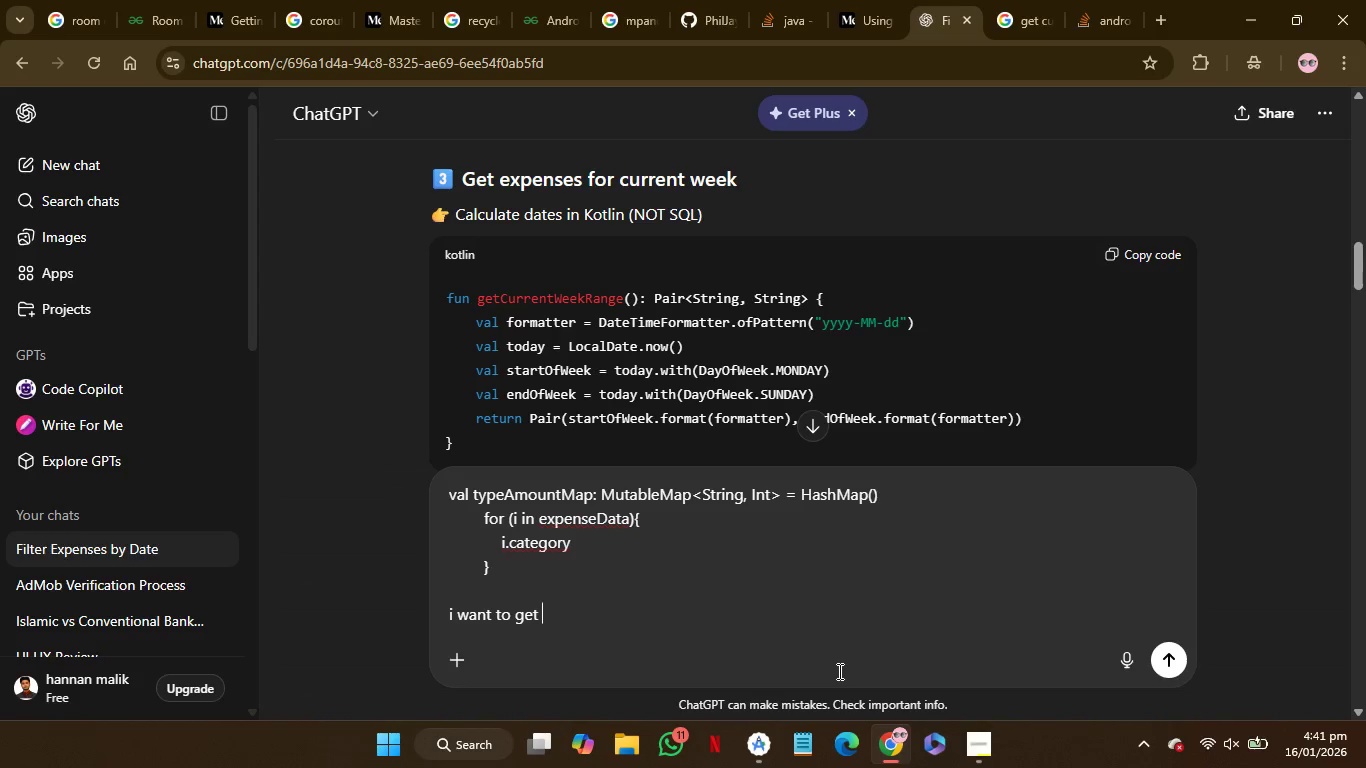 
type(amount of same catwgory)
 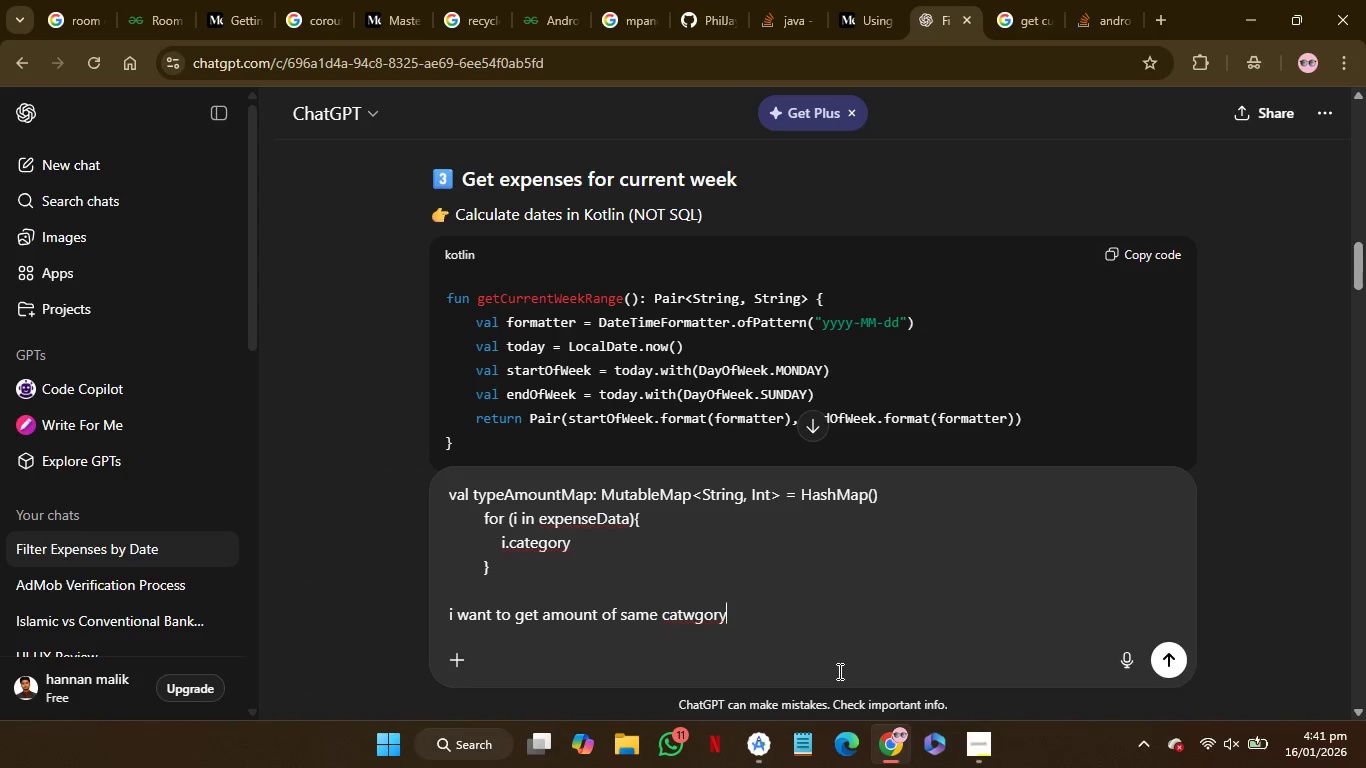 
key(Enter)
 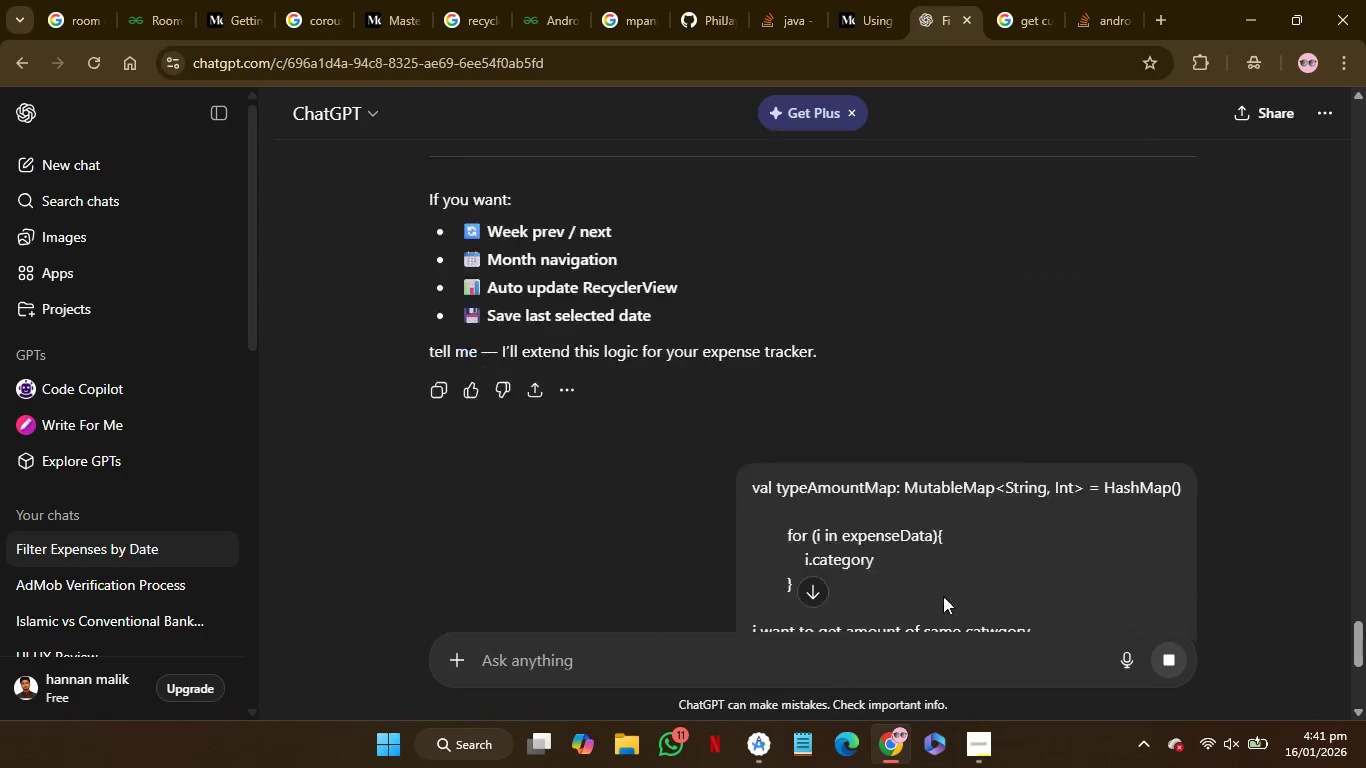 
mouse_move([1175, 440])
 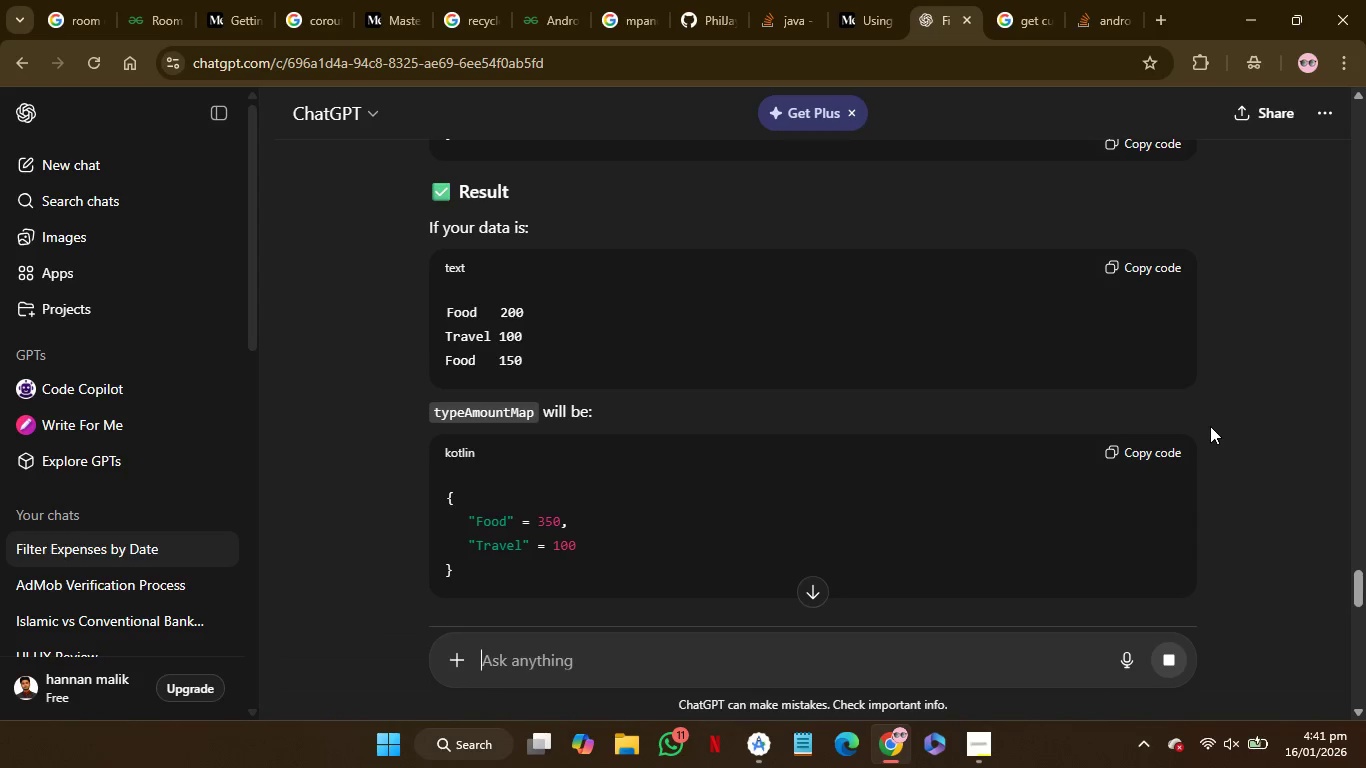 
wait(14.92)
 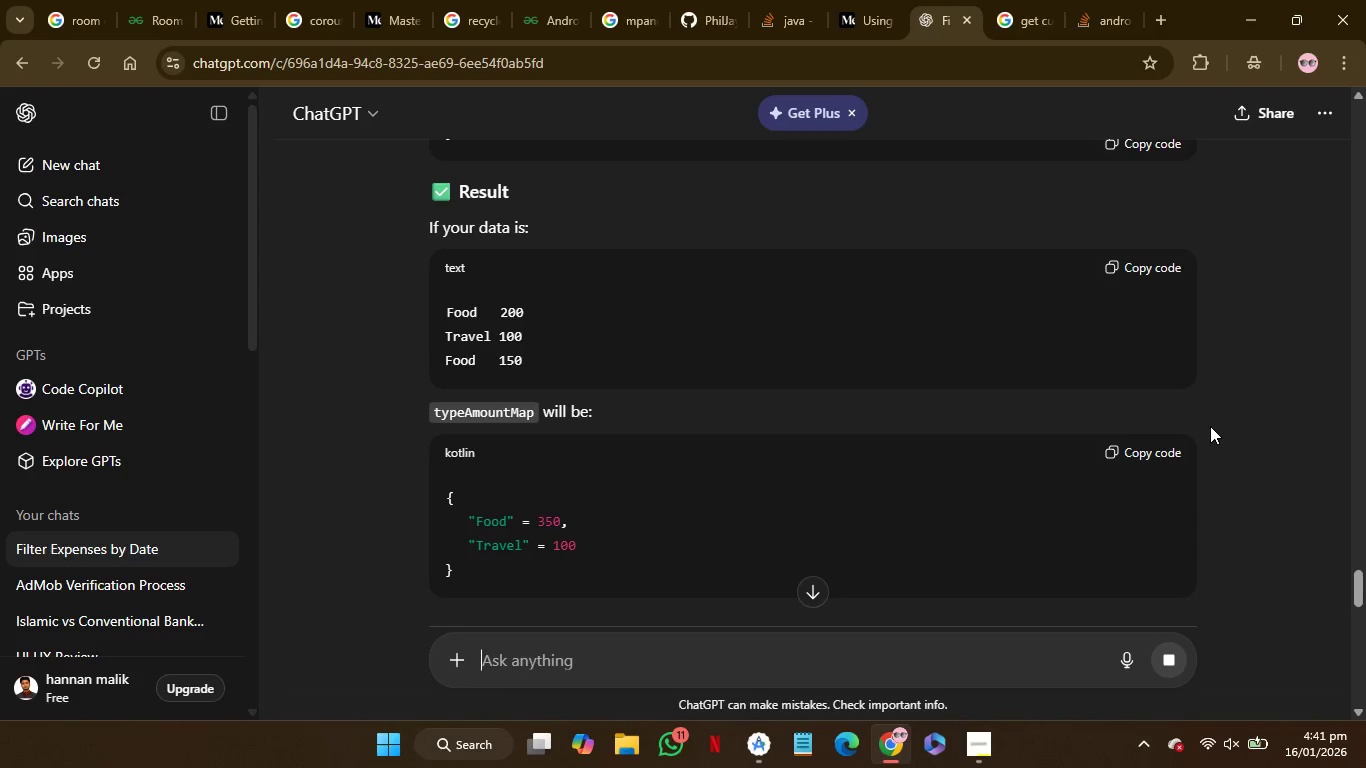 
left_click_drag(start_coordinate=[469, 521], to_coordinate=[449, 409])
 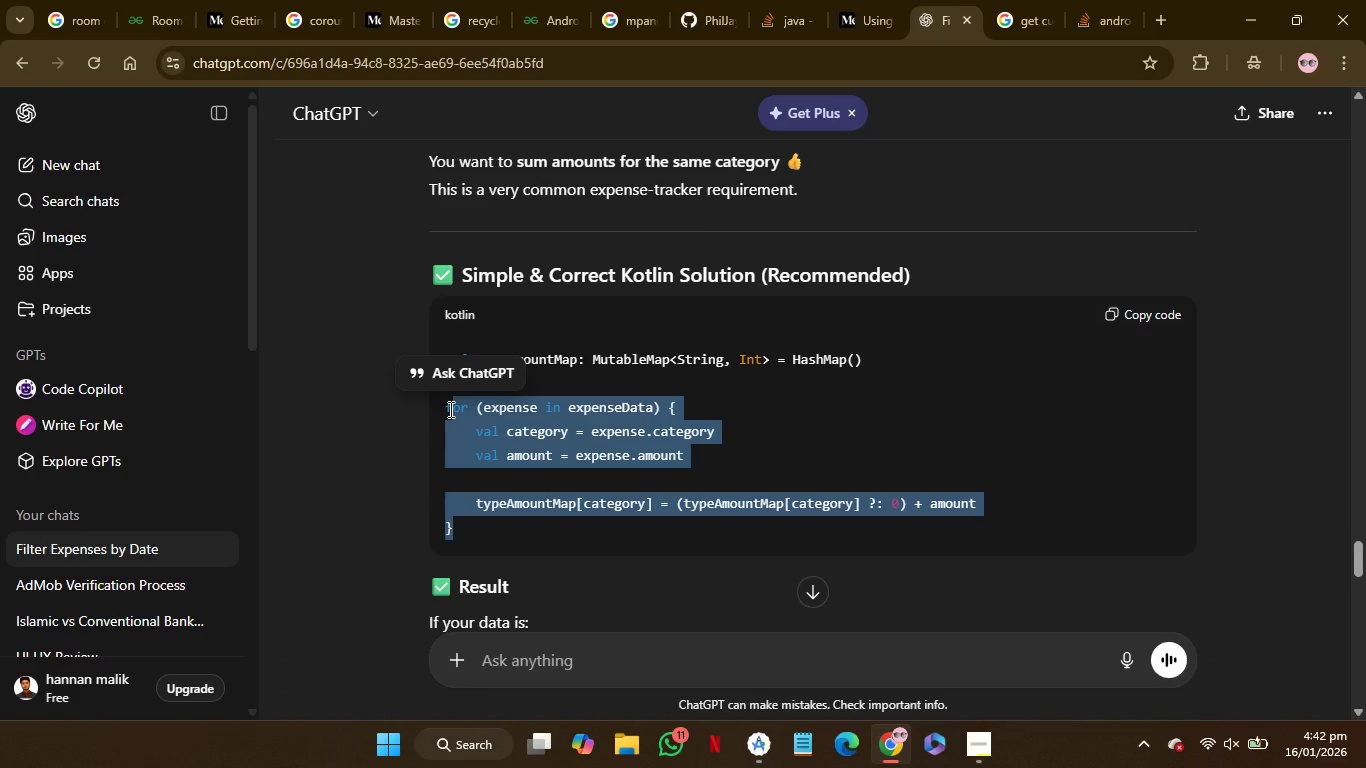 
key(Shift+ArrowLeft)
 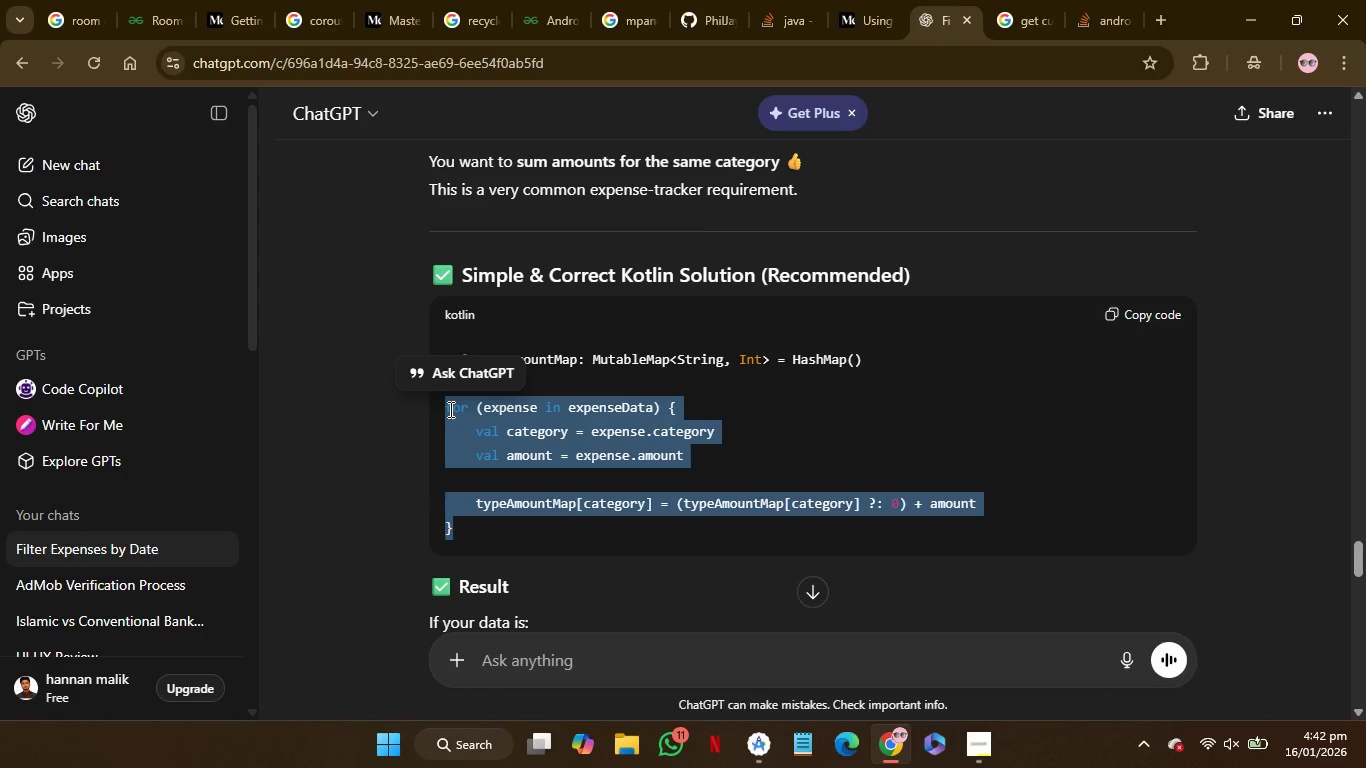 
key(Control+C)
 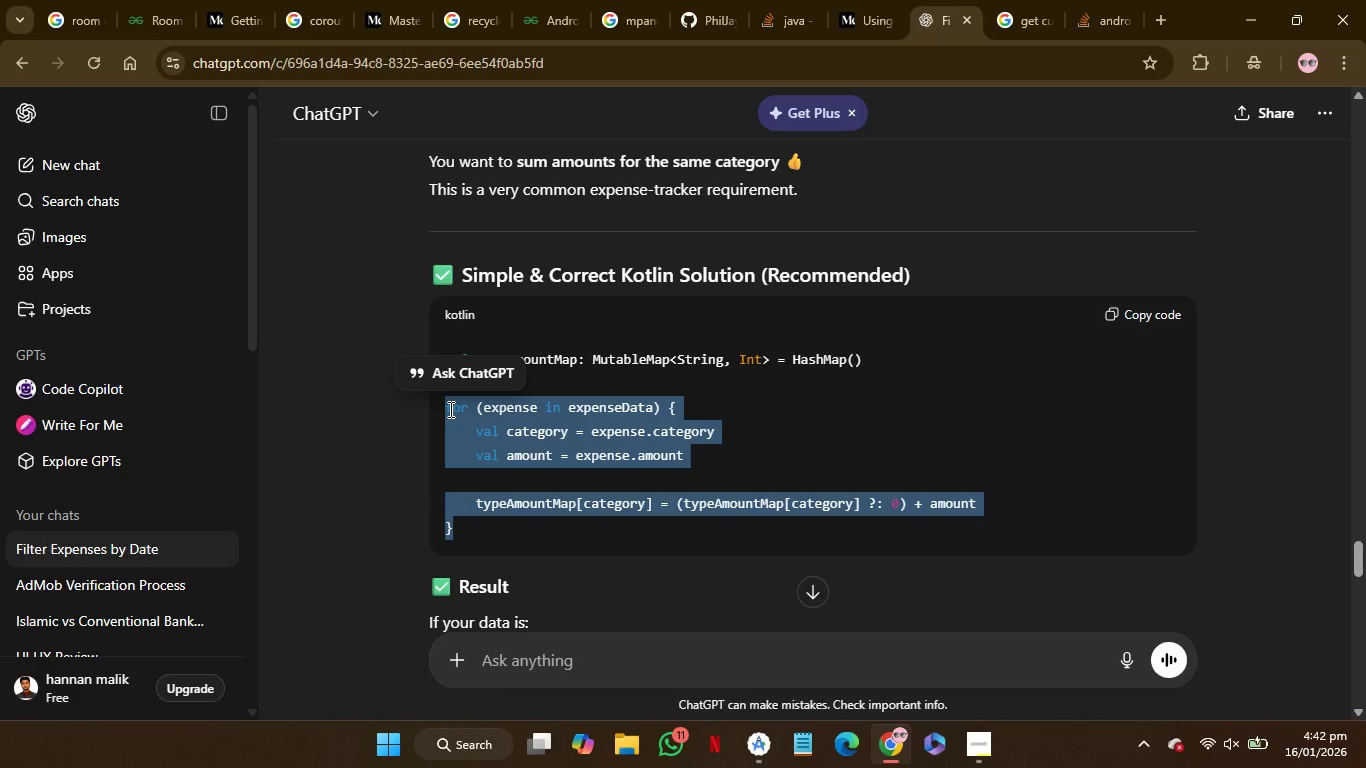 
key(Control+C)
 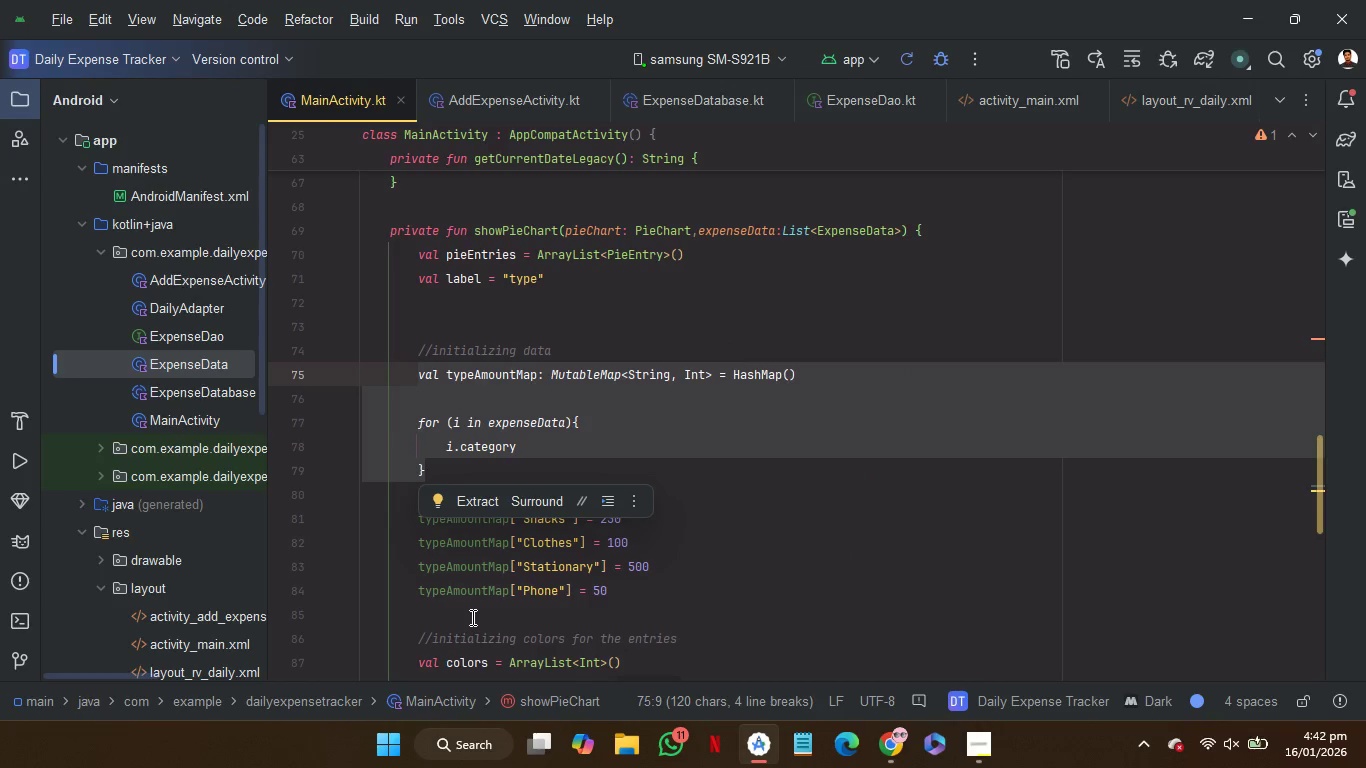 
left_click_drag(start_coordinate=[647, 586], to_coordinate=[420, 428])
 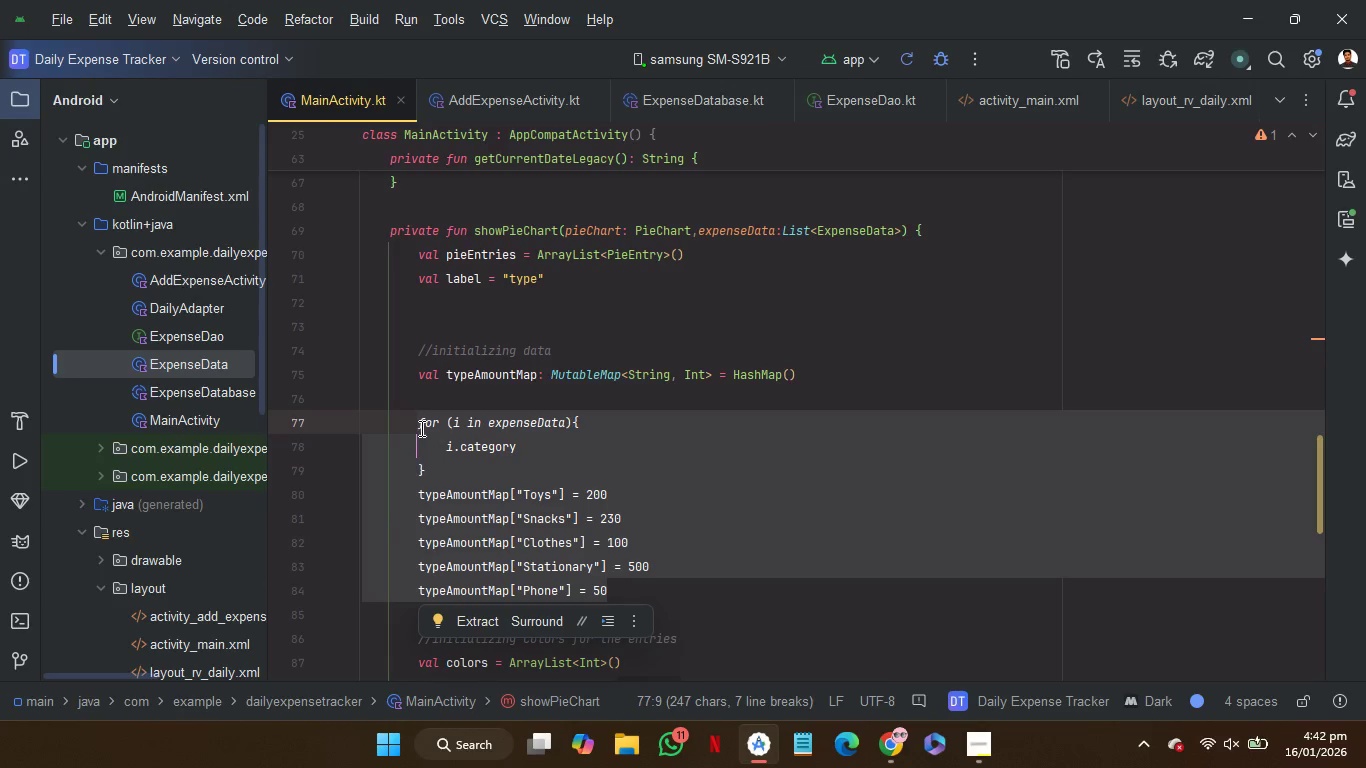 
key(Control+V)
 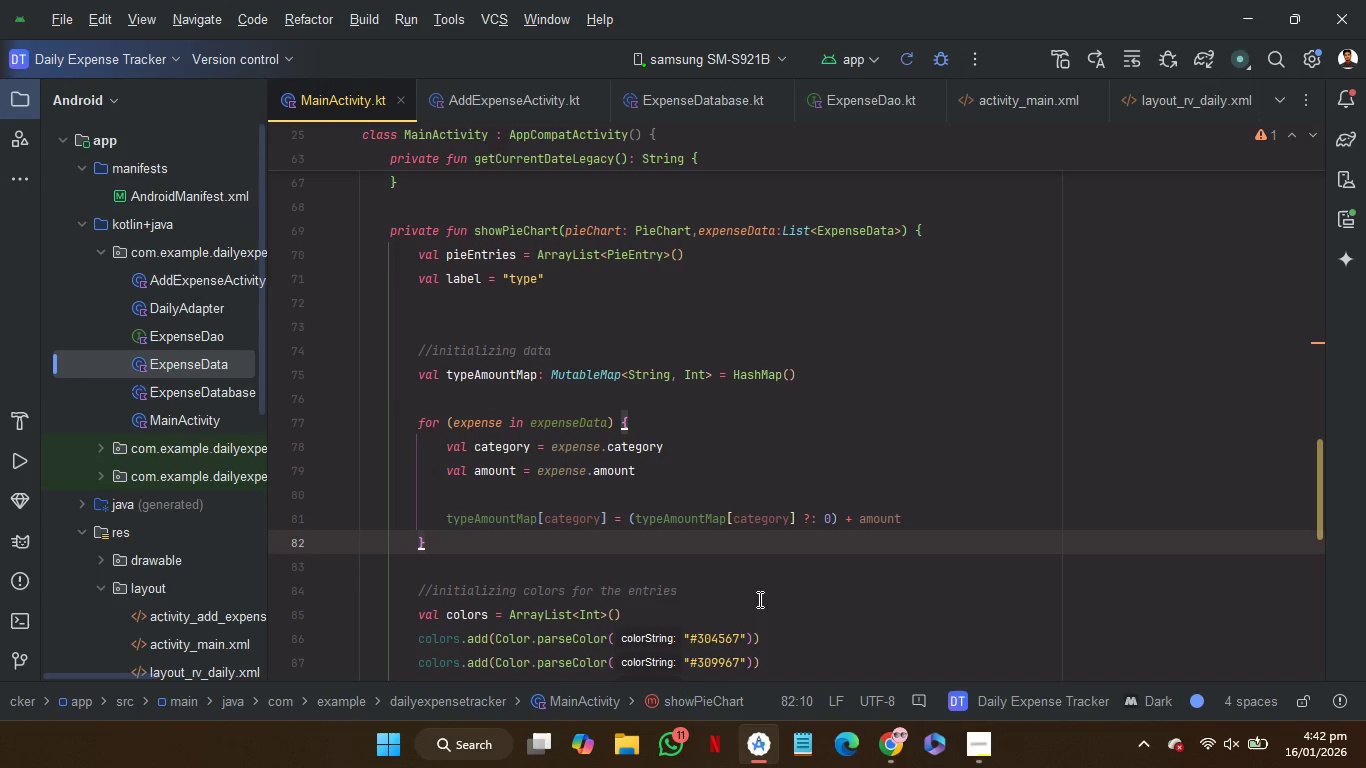 
scroll: coordinate [831, 551], scroll_direction: down, amount: 12.0
 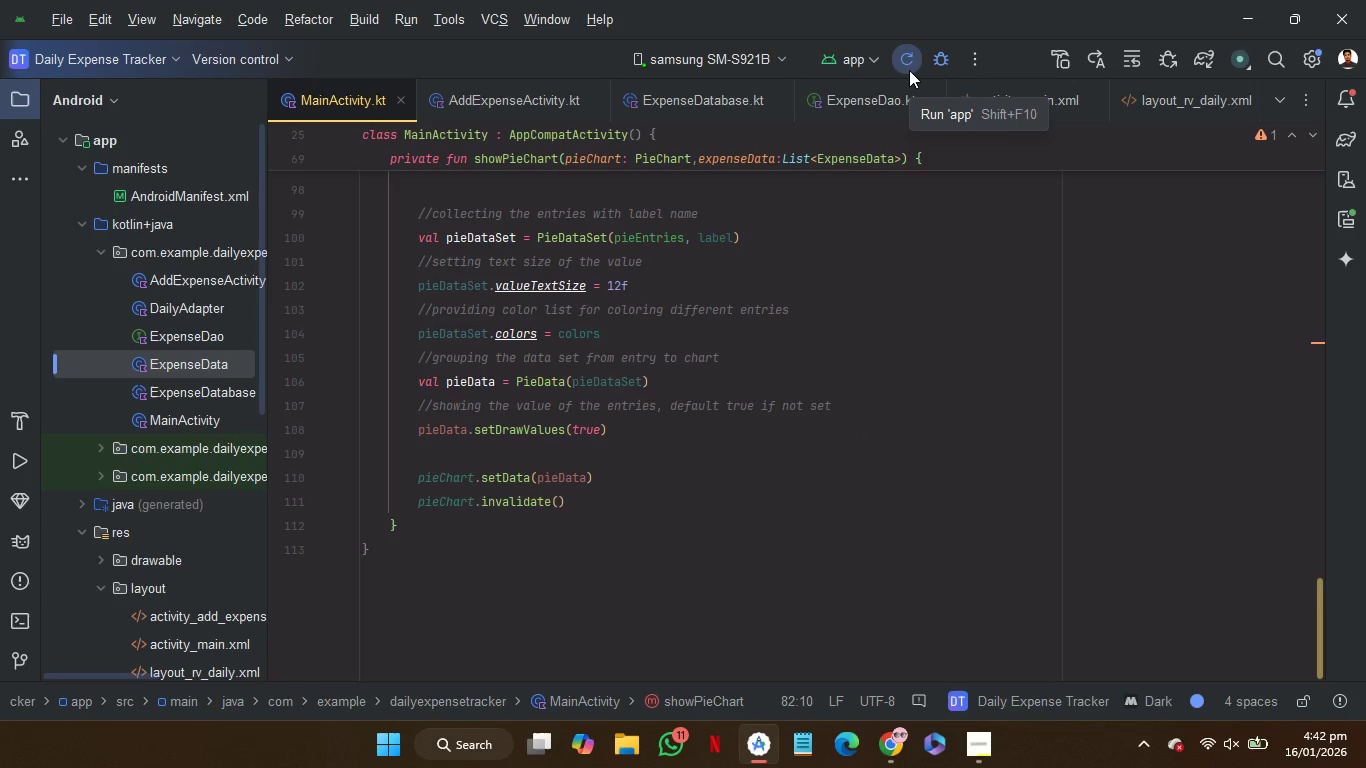 
left_click([909, 70])
 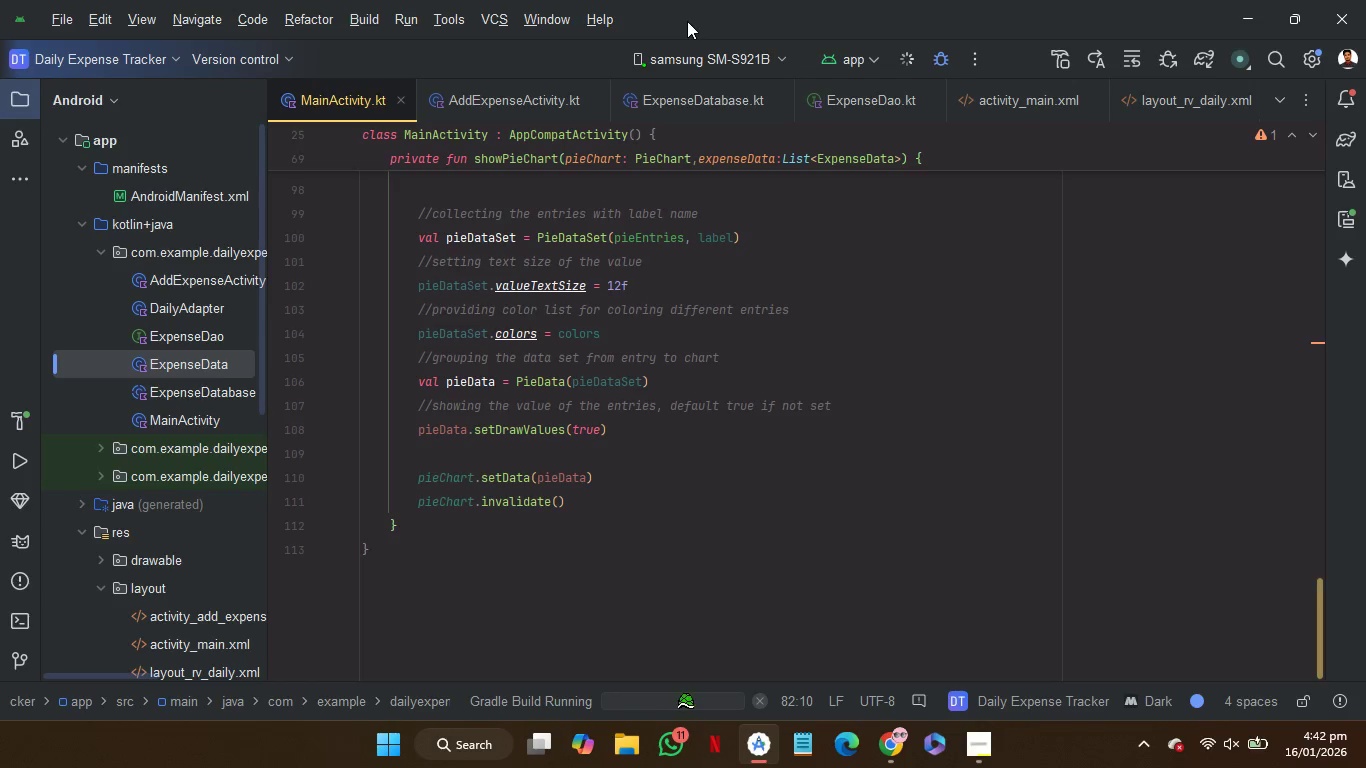 
wait(17.11)
 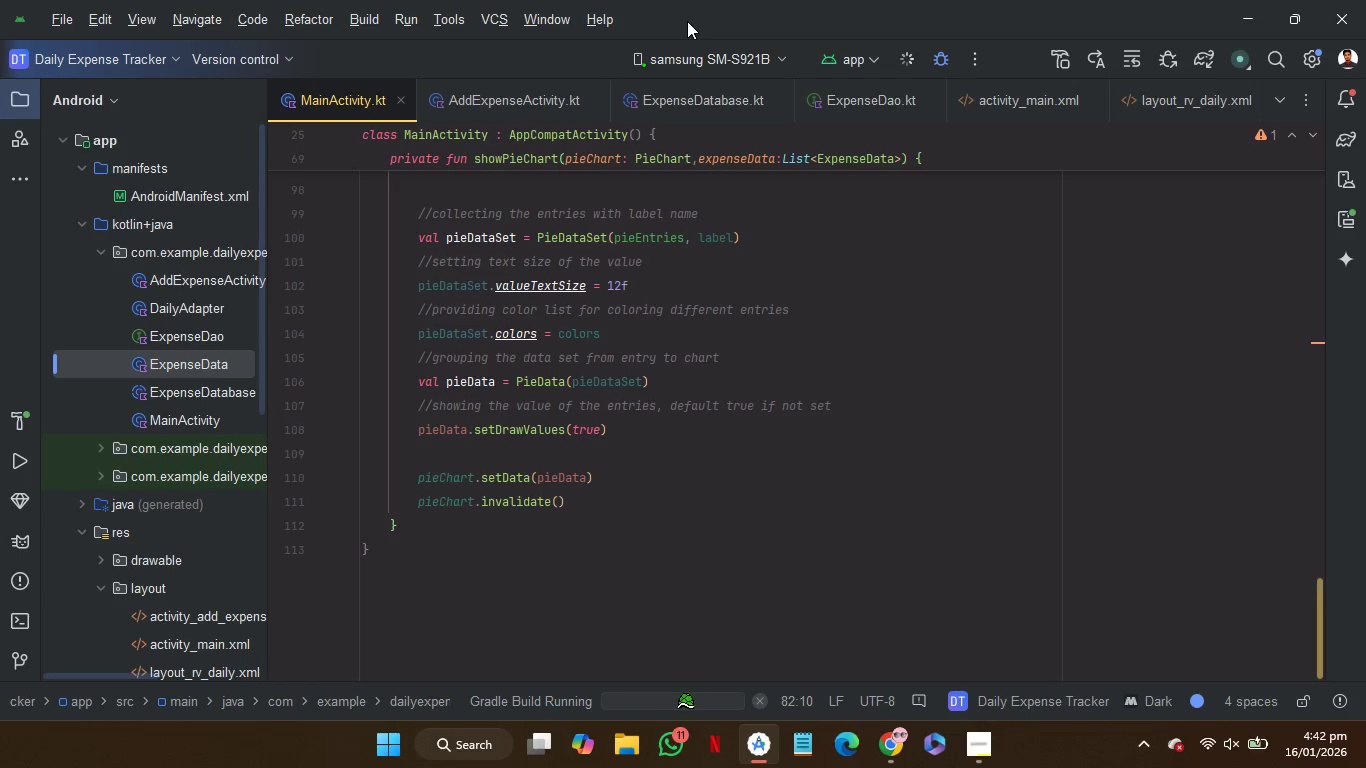 
scroll: coordinate [805, 325], scroll_direction: up, amount: 1.0
 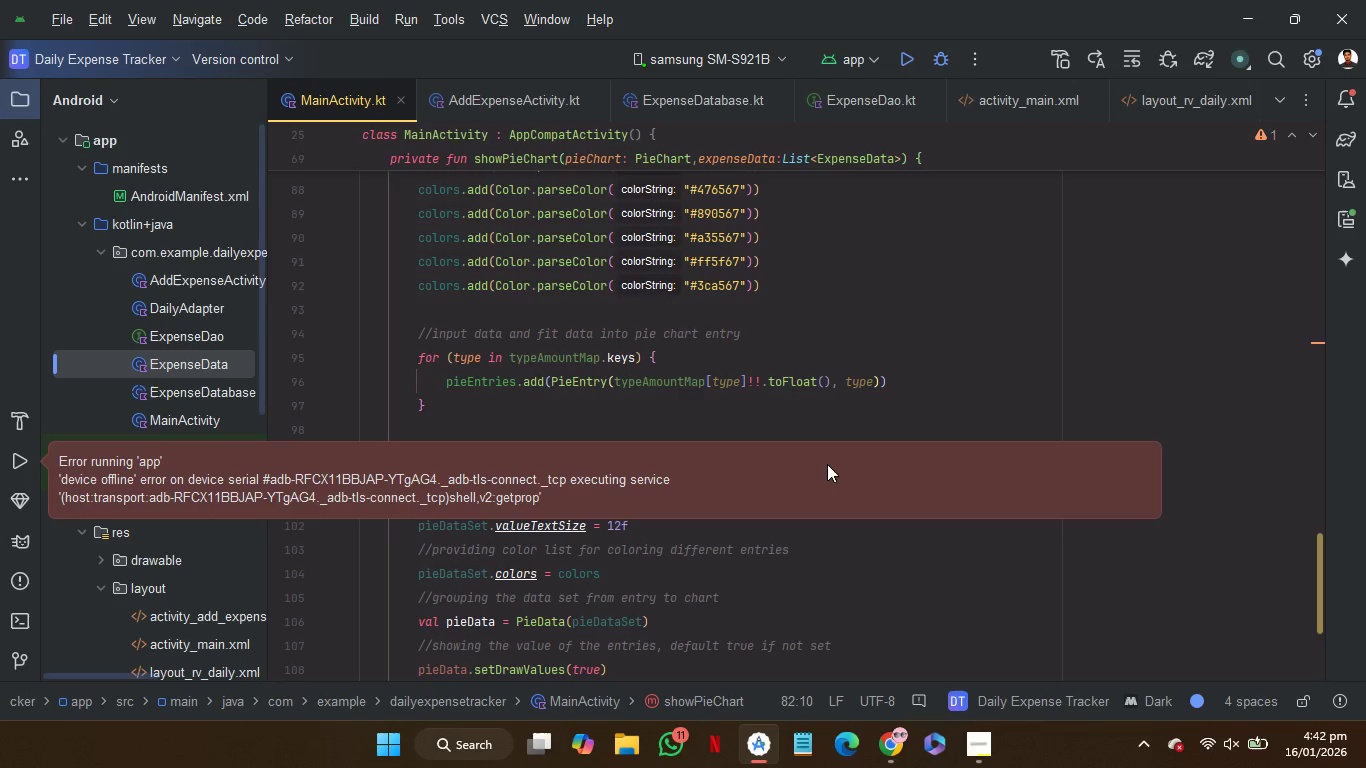 
left_click([659, 572])
 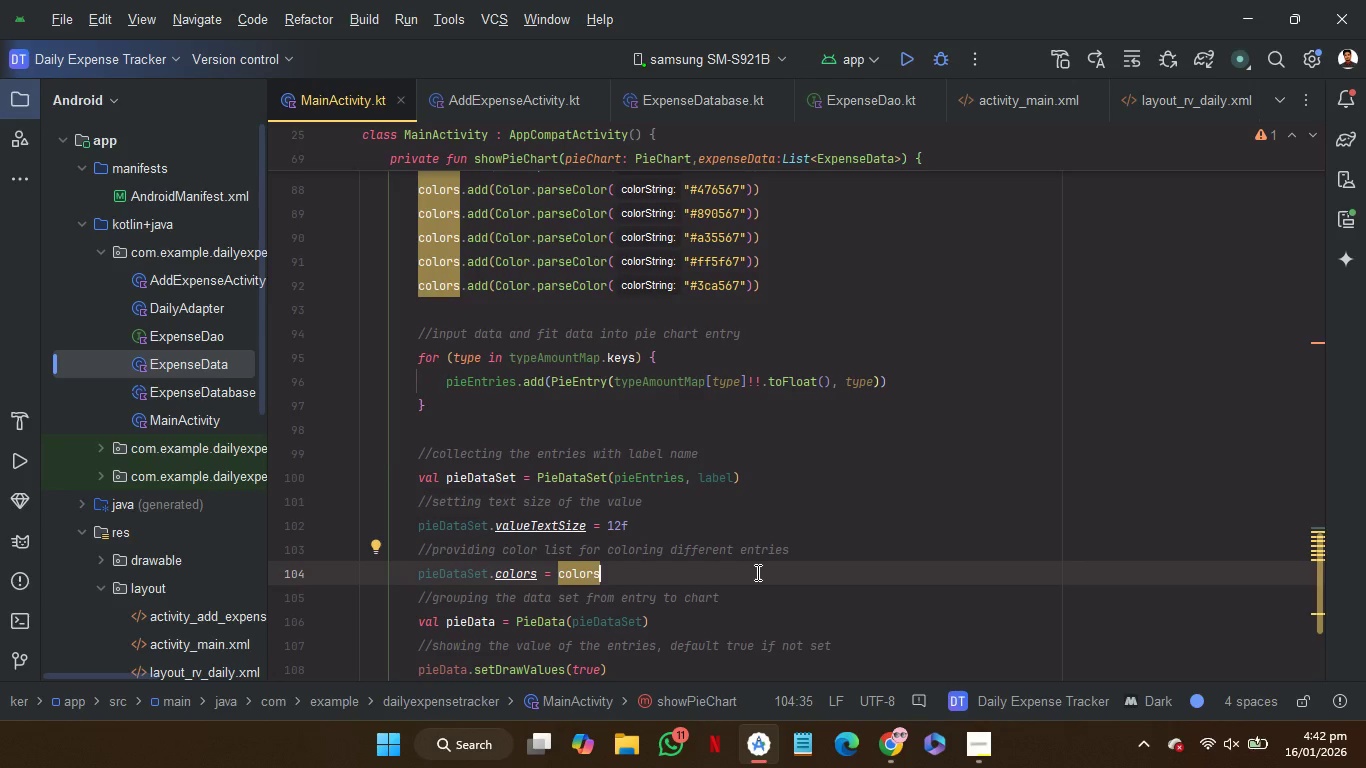 
scroll: coordinate [804, 570], scroll_direction: none, amount: 0.0
 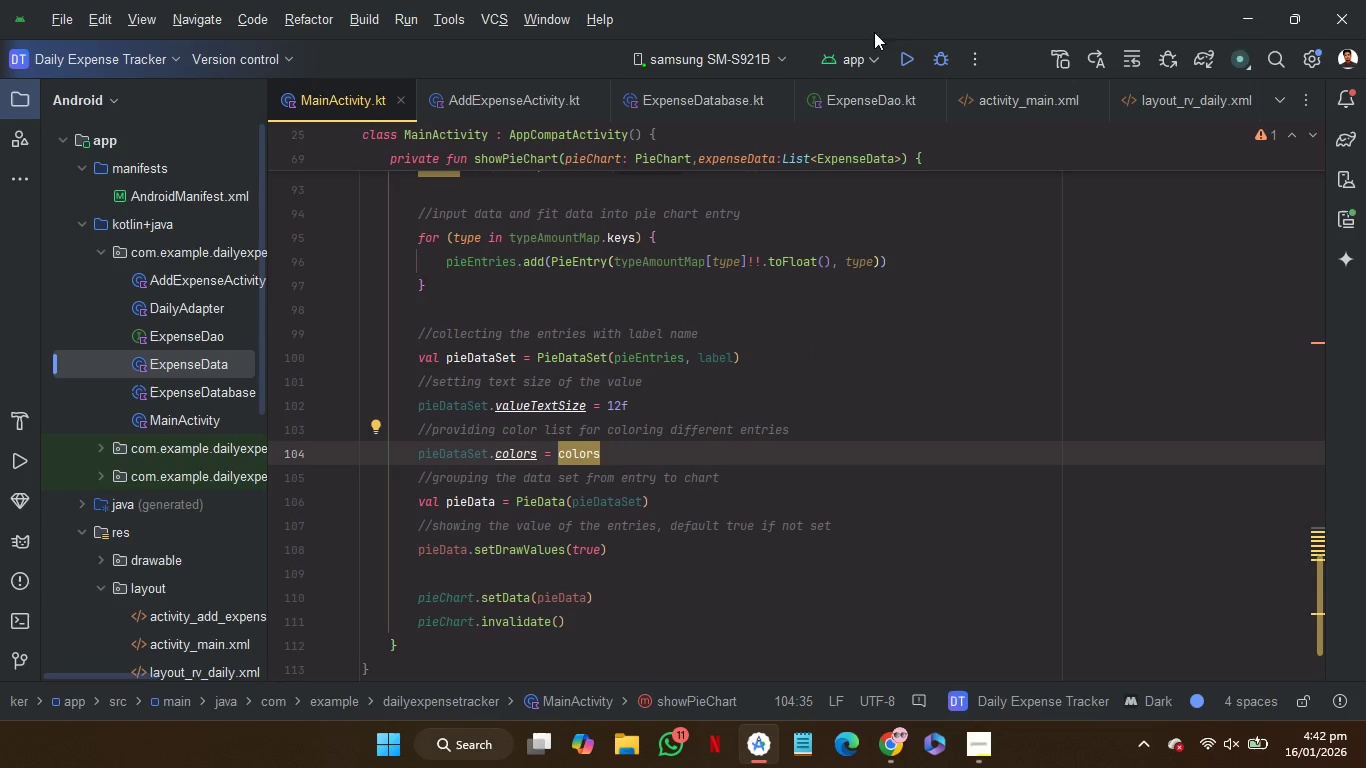 
left_click([904, 50])
 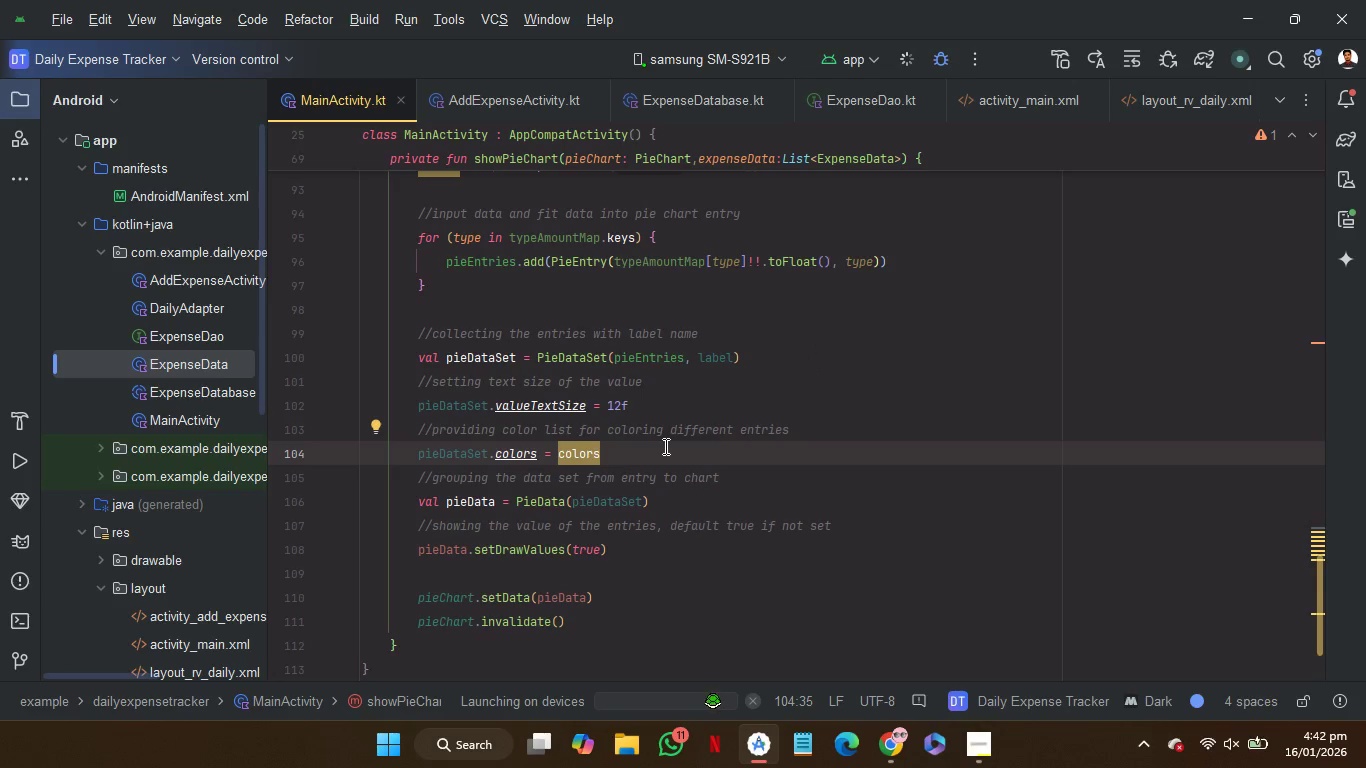 
wait(7.8)
 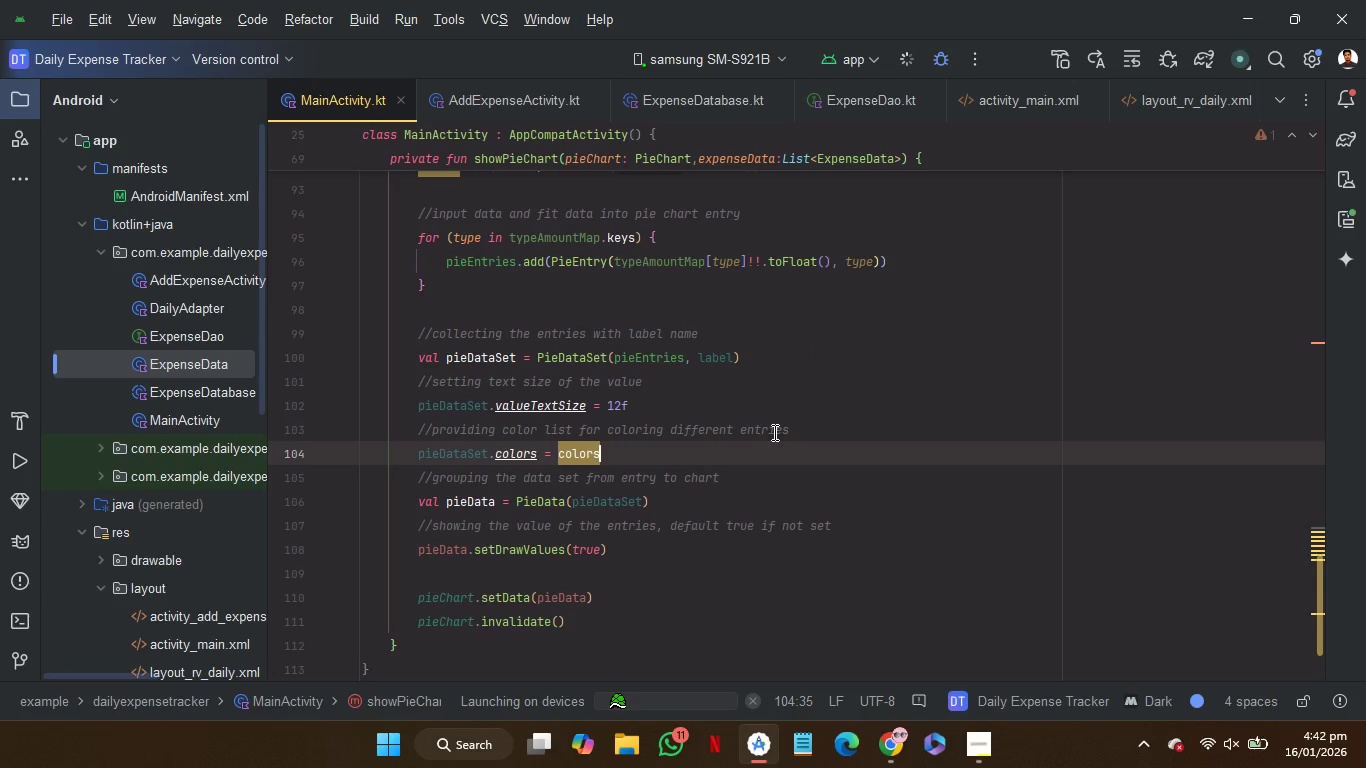 
left_click([589, 451])
 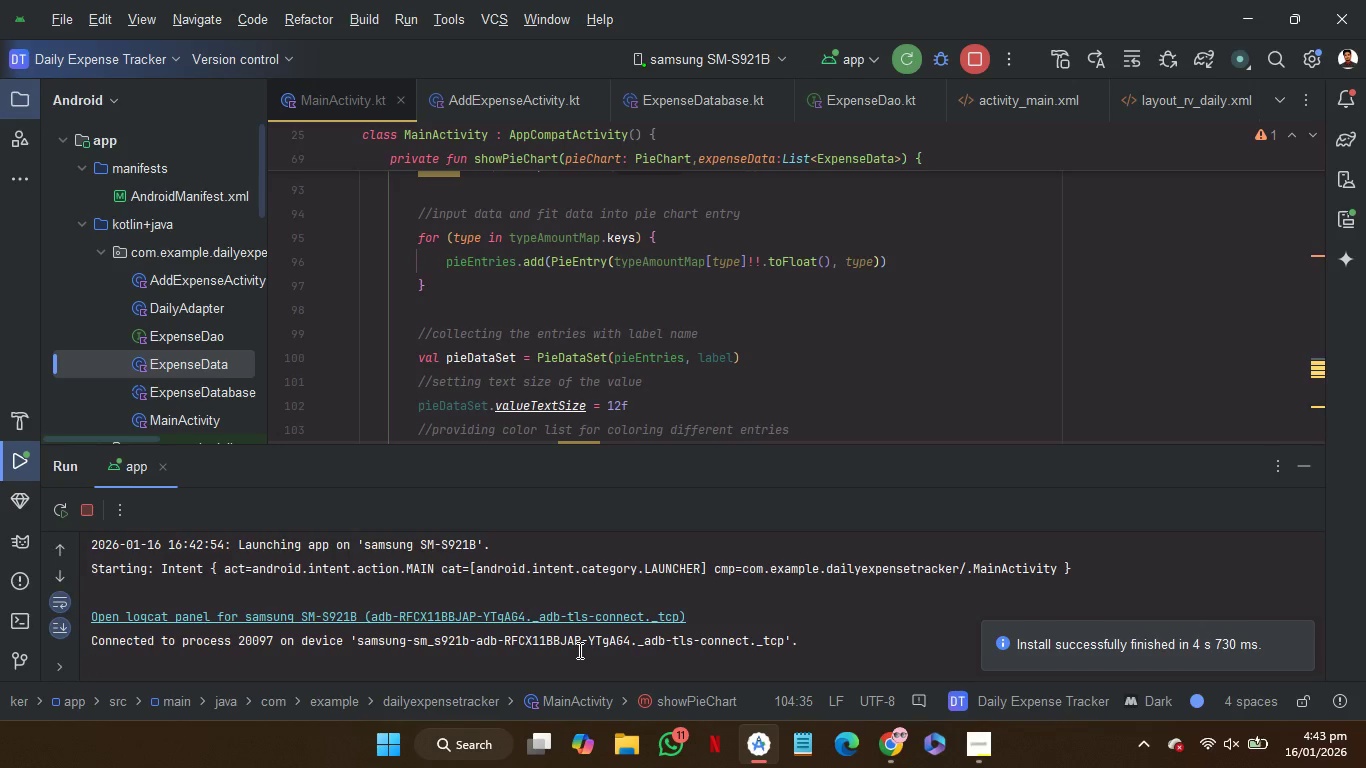 
wait(6.2)
 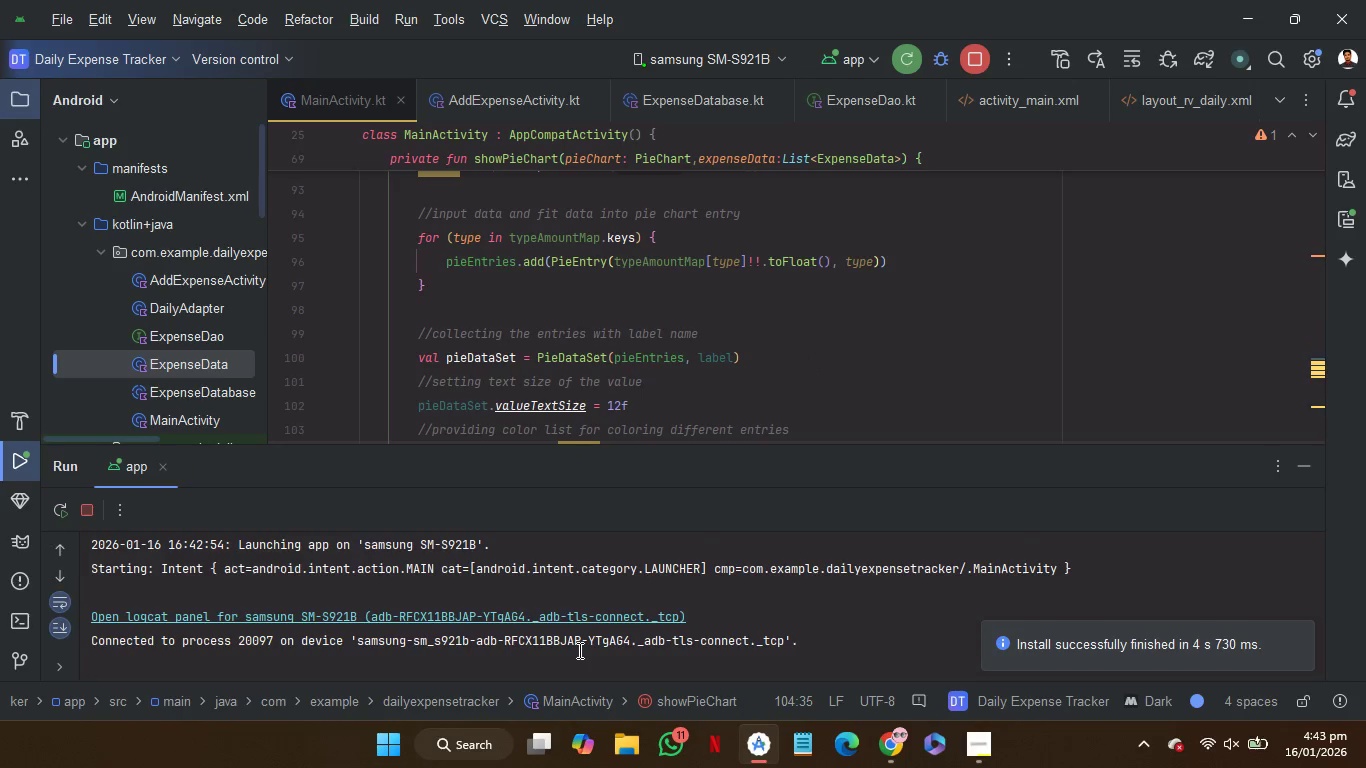 
left_click([581, 622])
 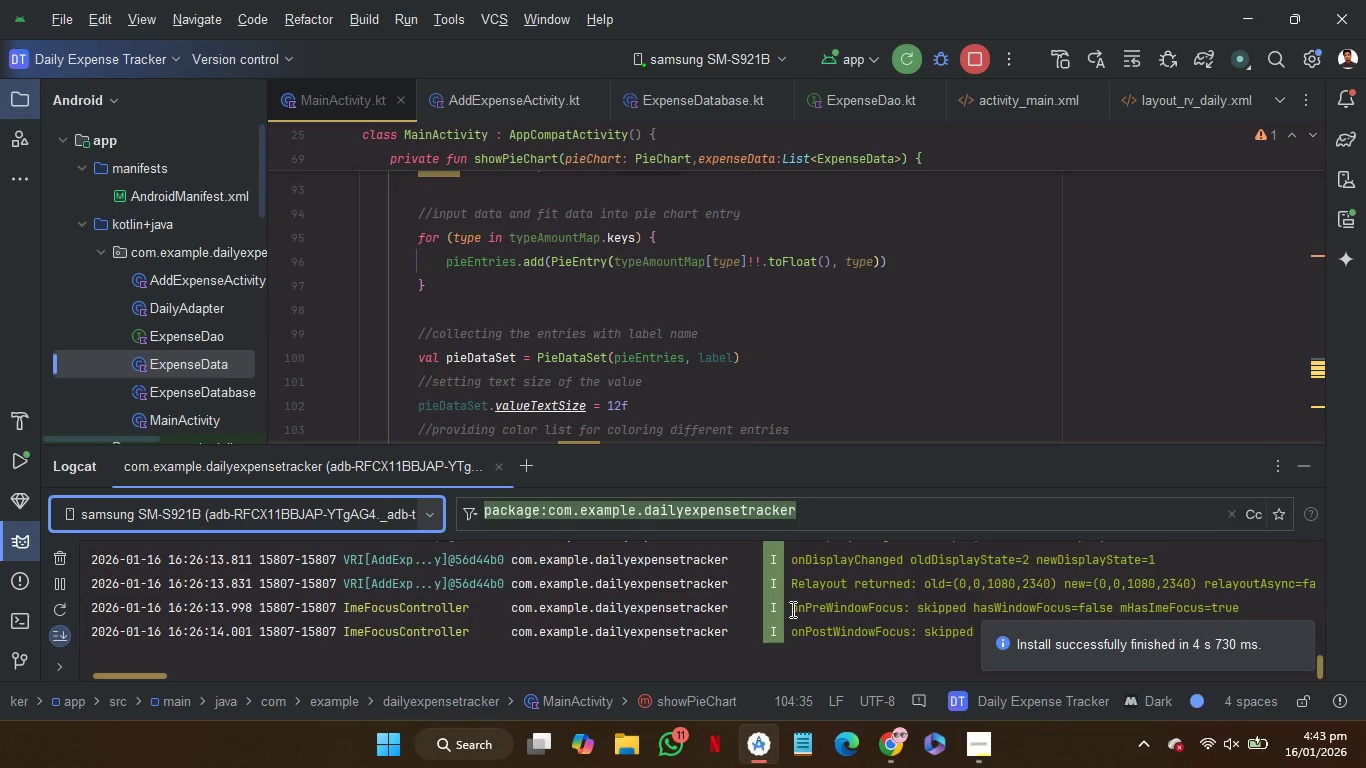 
scroll: coordinate [818, 609], scroll_direction: down, amount: 4.0
 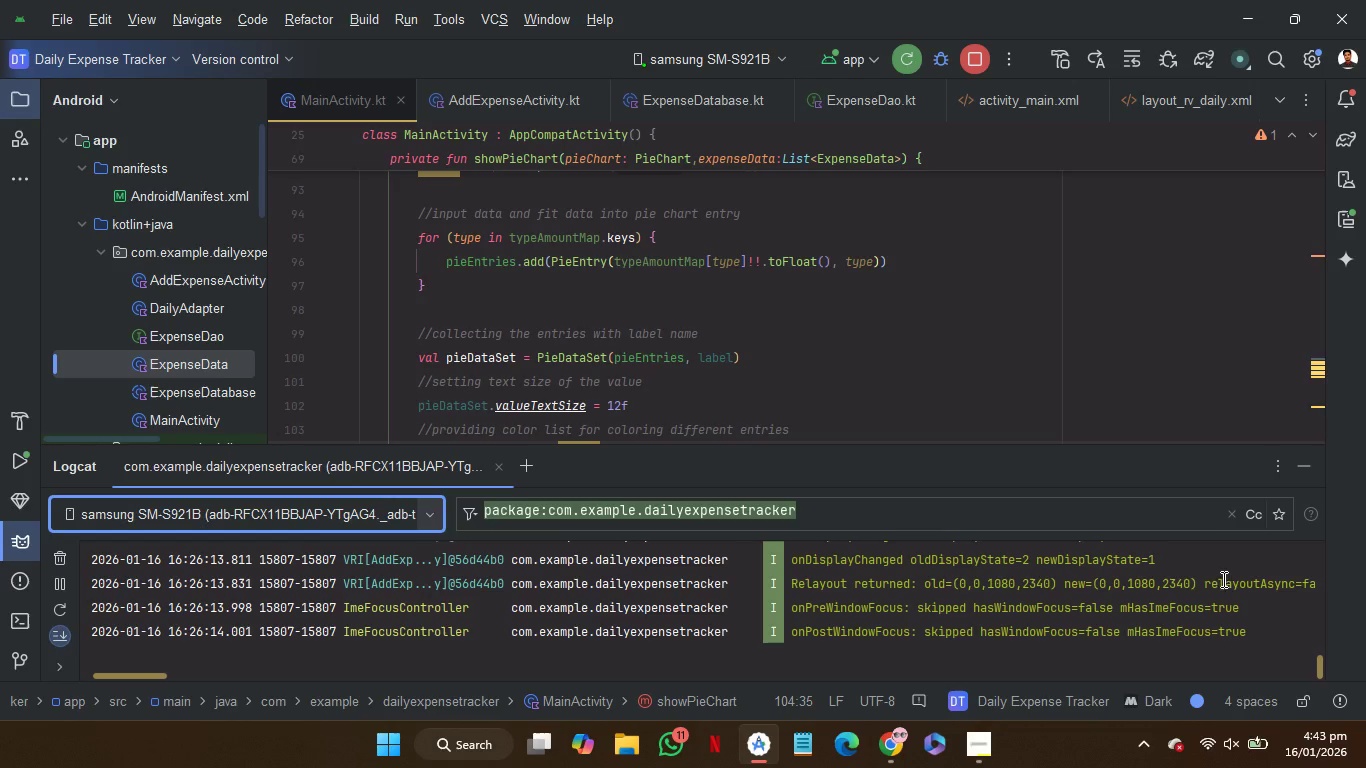 
wait(6.04)
 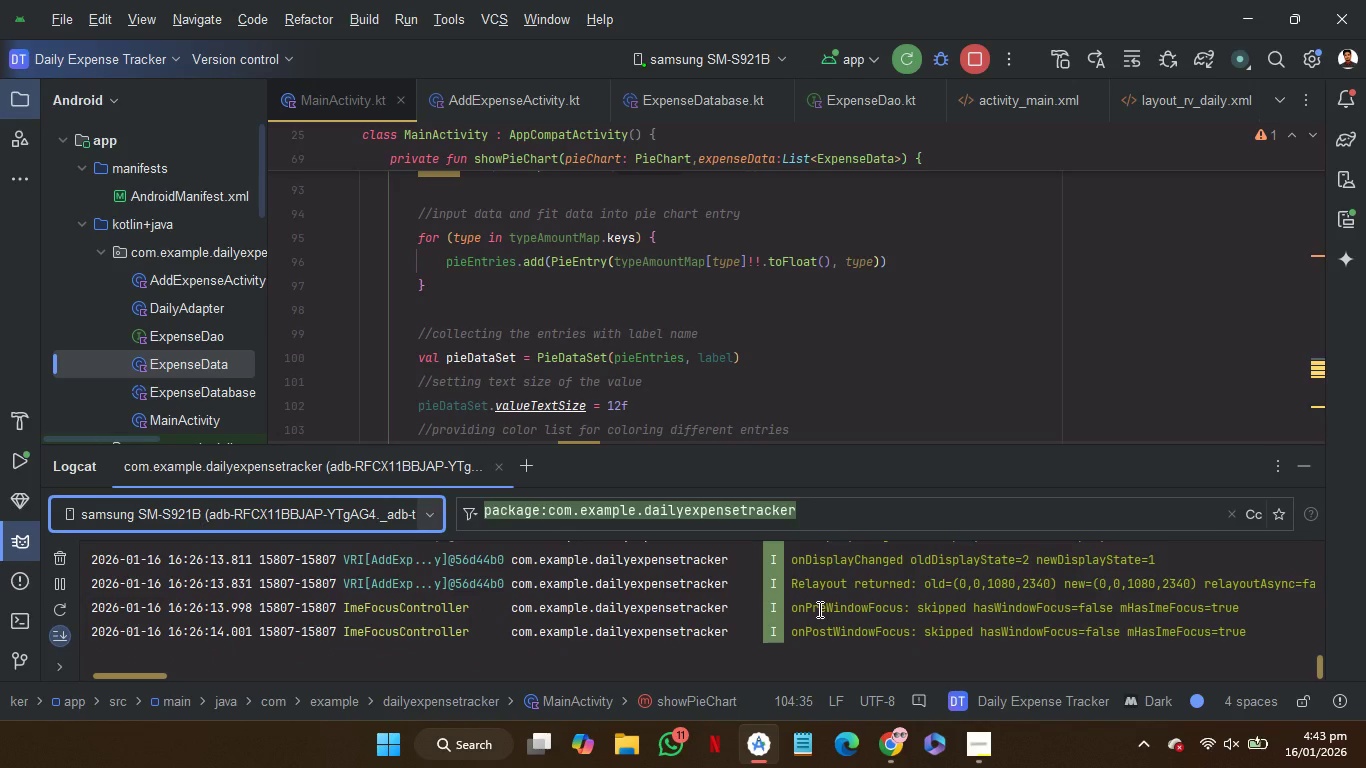 
left_click([1315, 467])
 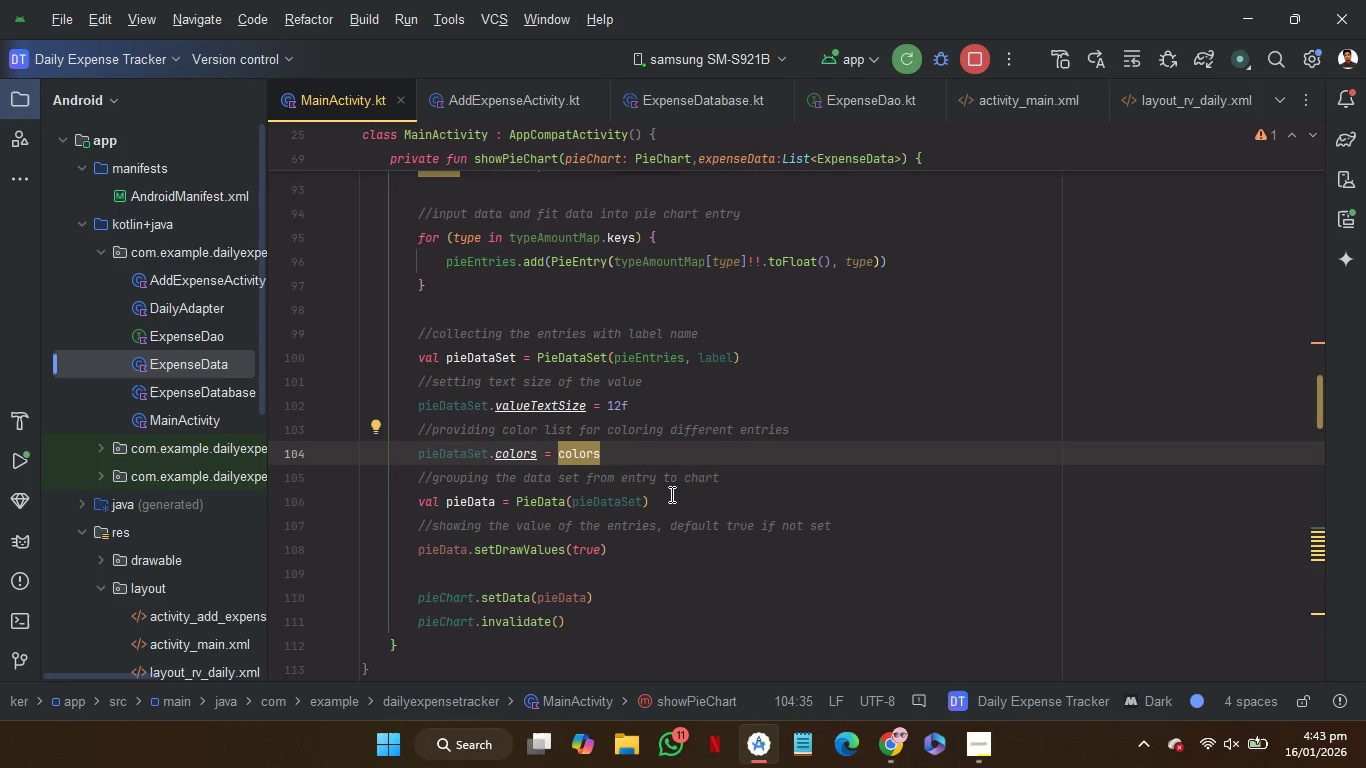 
scroll: coordinate [803, 457], scroll_direction: up, amount: 6.0
 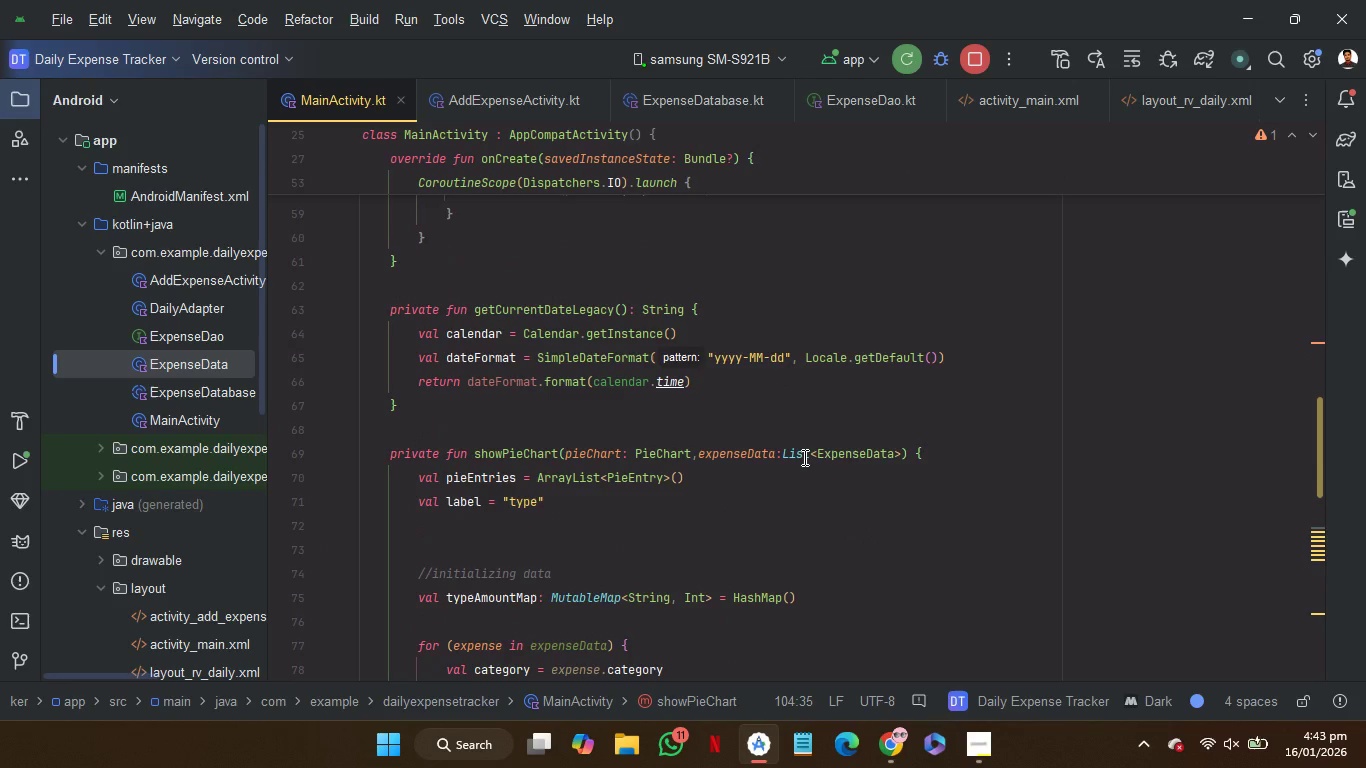 
scroll: coordinate [803, 457], scroll_direction: none, amount: 0.0
 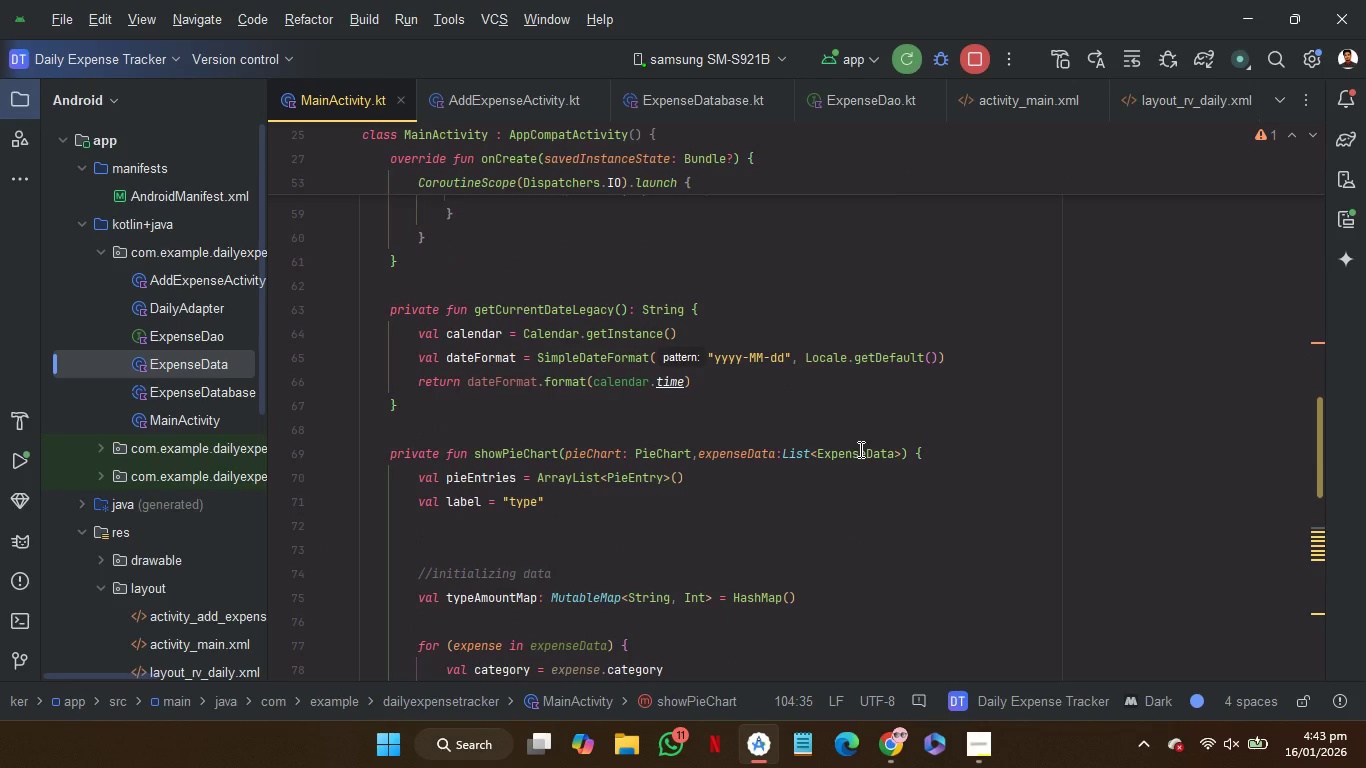 
scroll: coordinate [859, 449], scroll_direction: up, amount: 1.0
 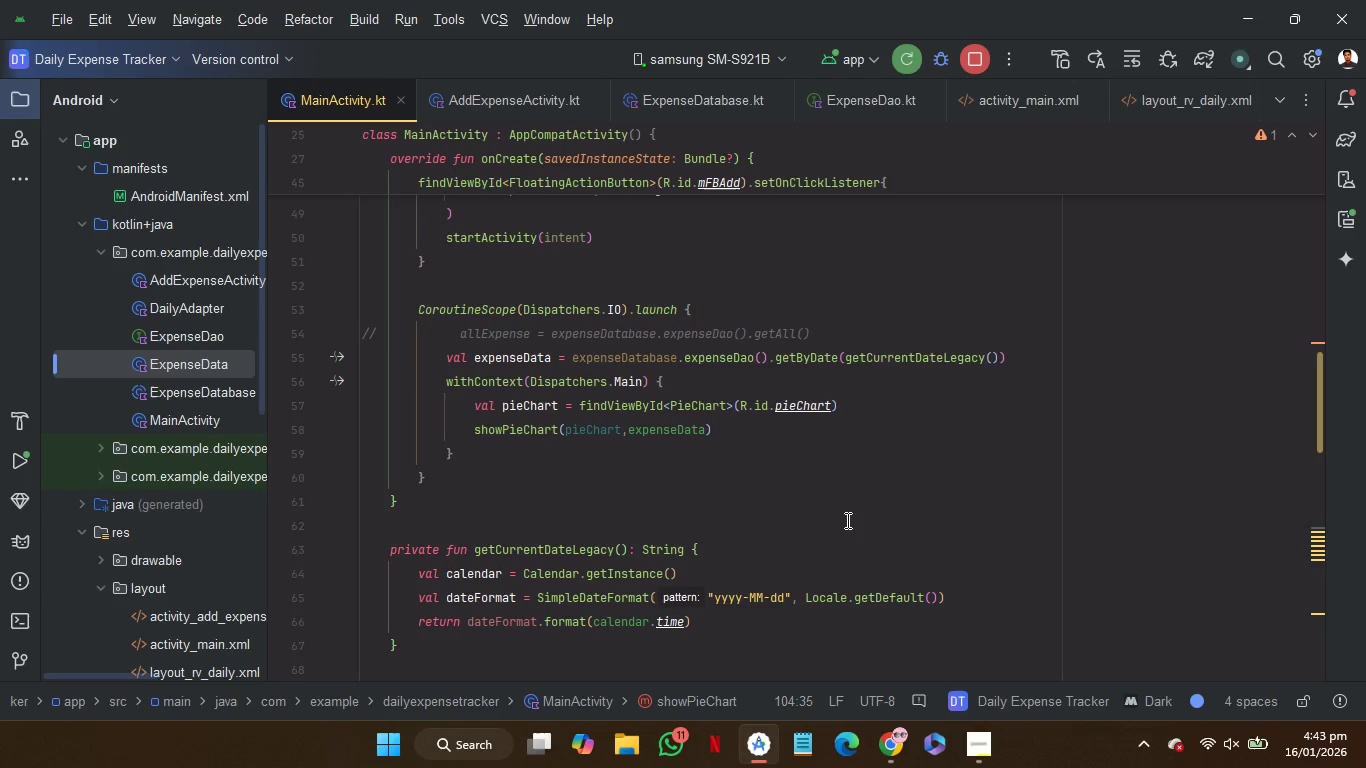 
wait(7.06)
 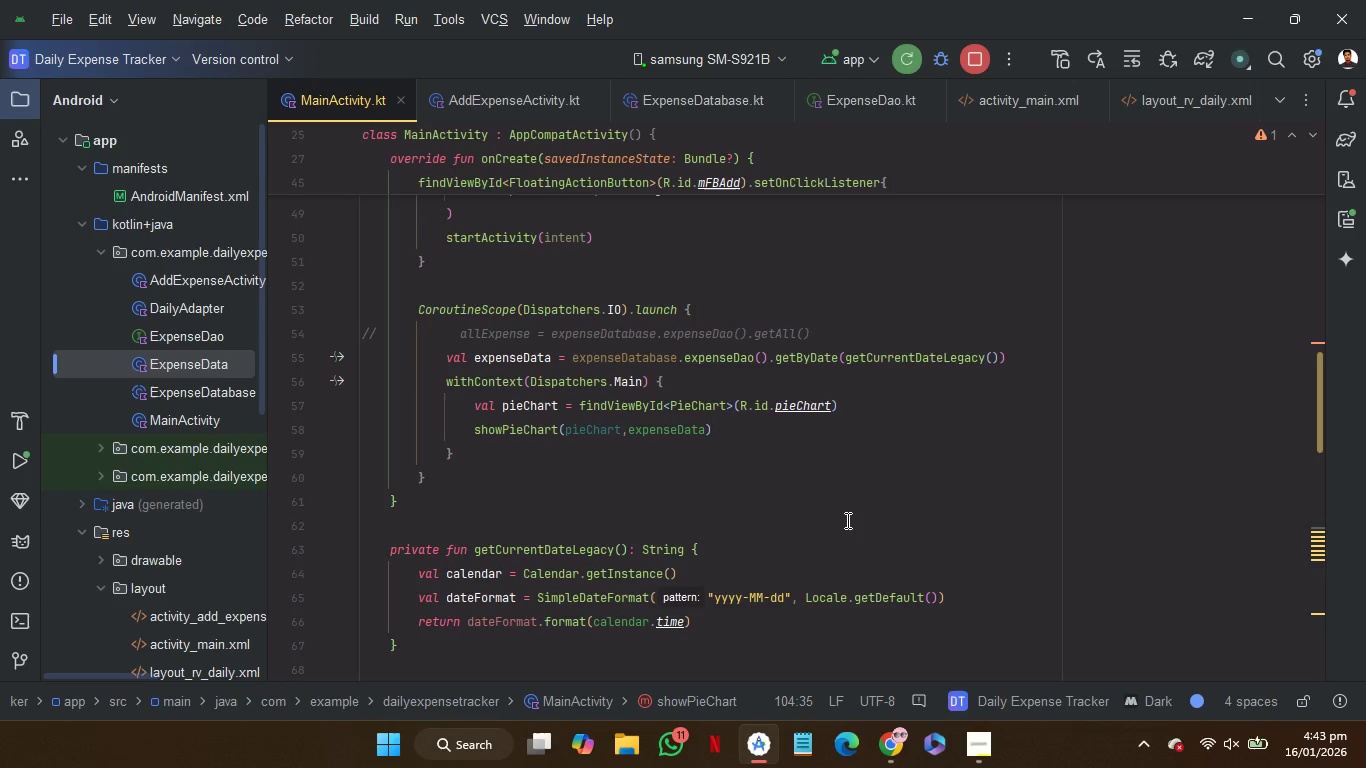 
left_click([701, 527])
 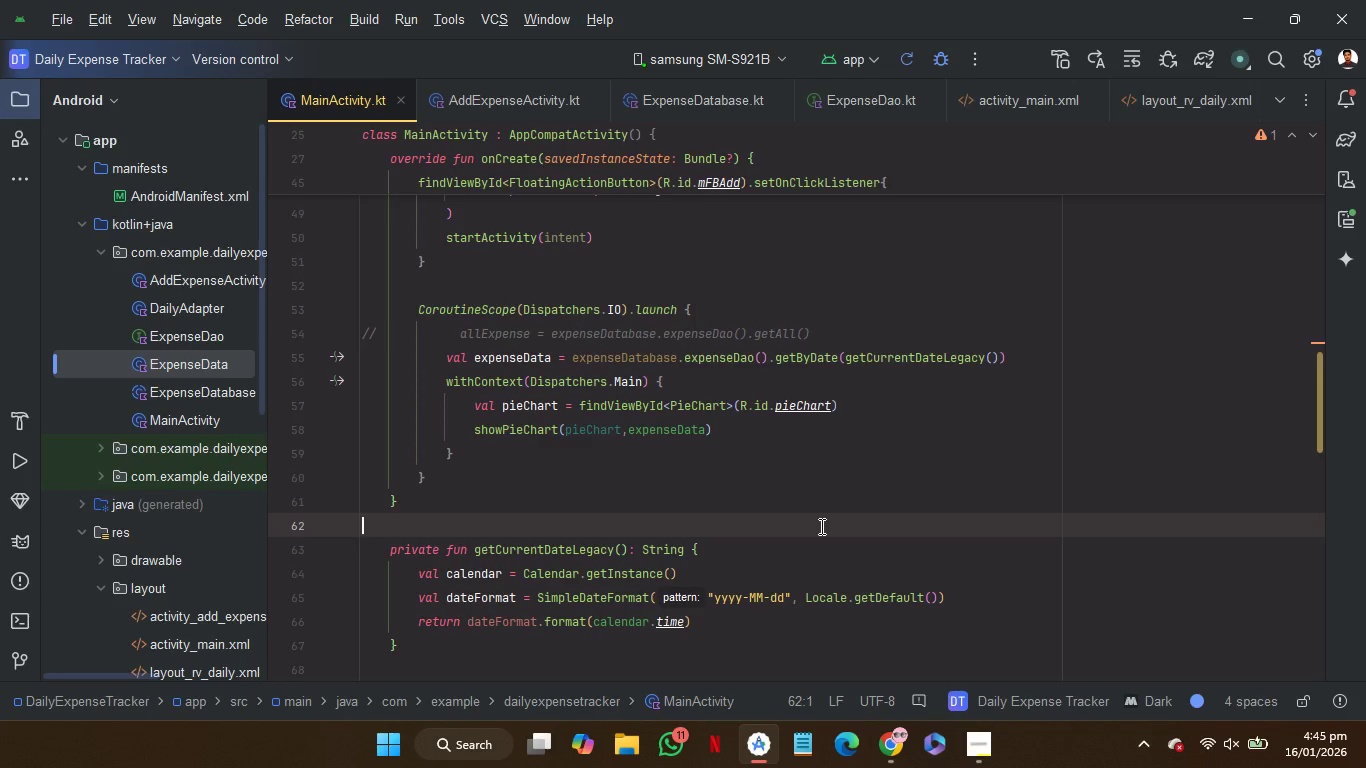 
wait(100.64)
 